 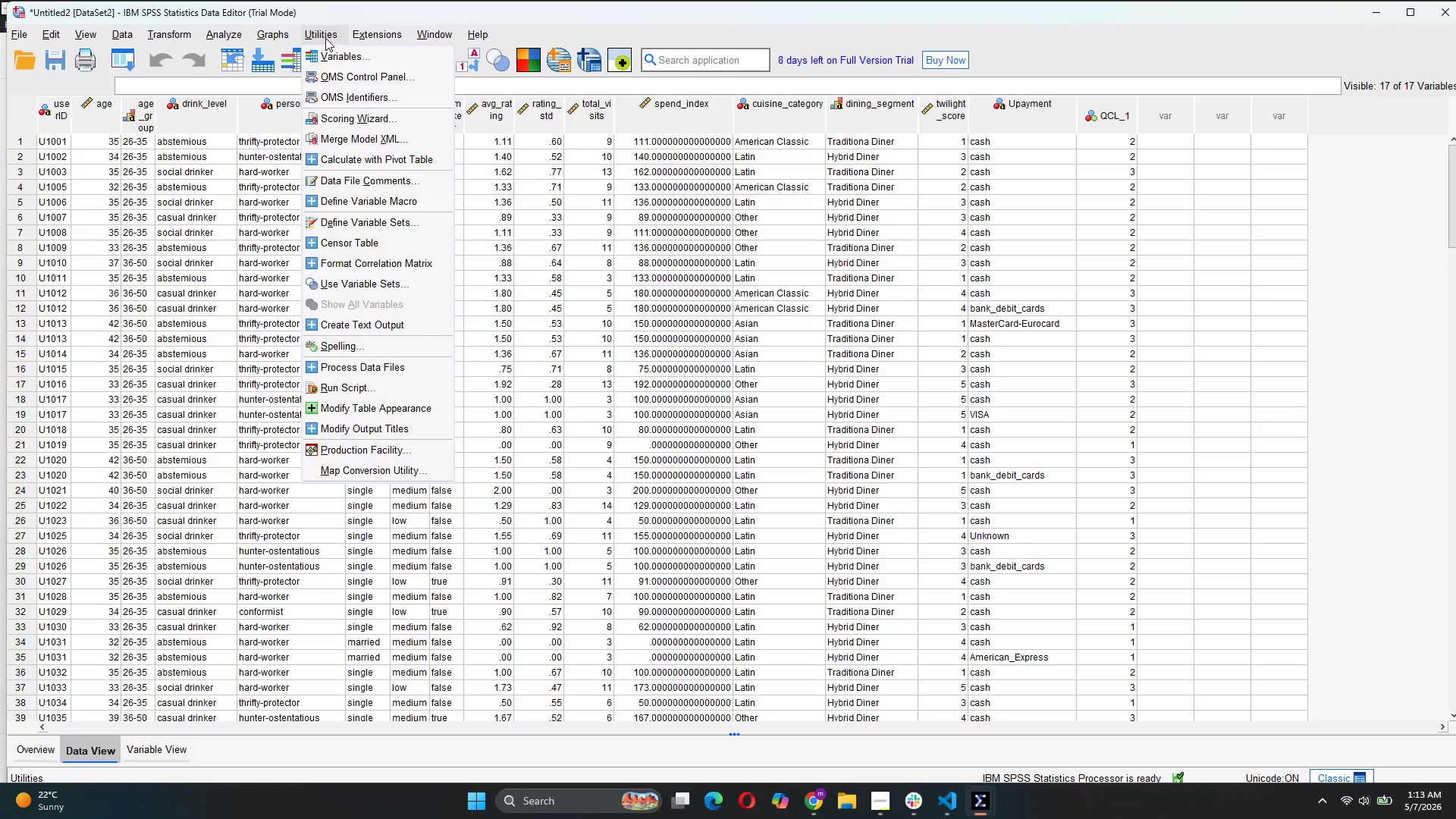 
left_click([291, 57])
 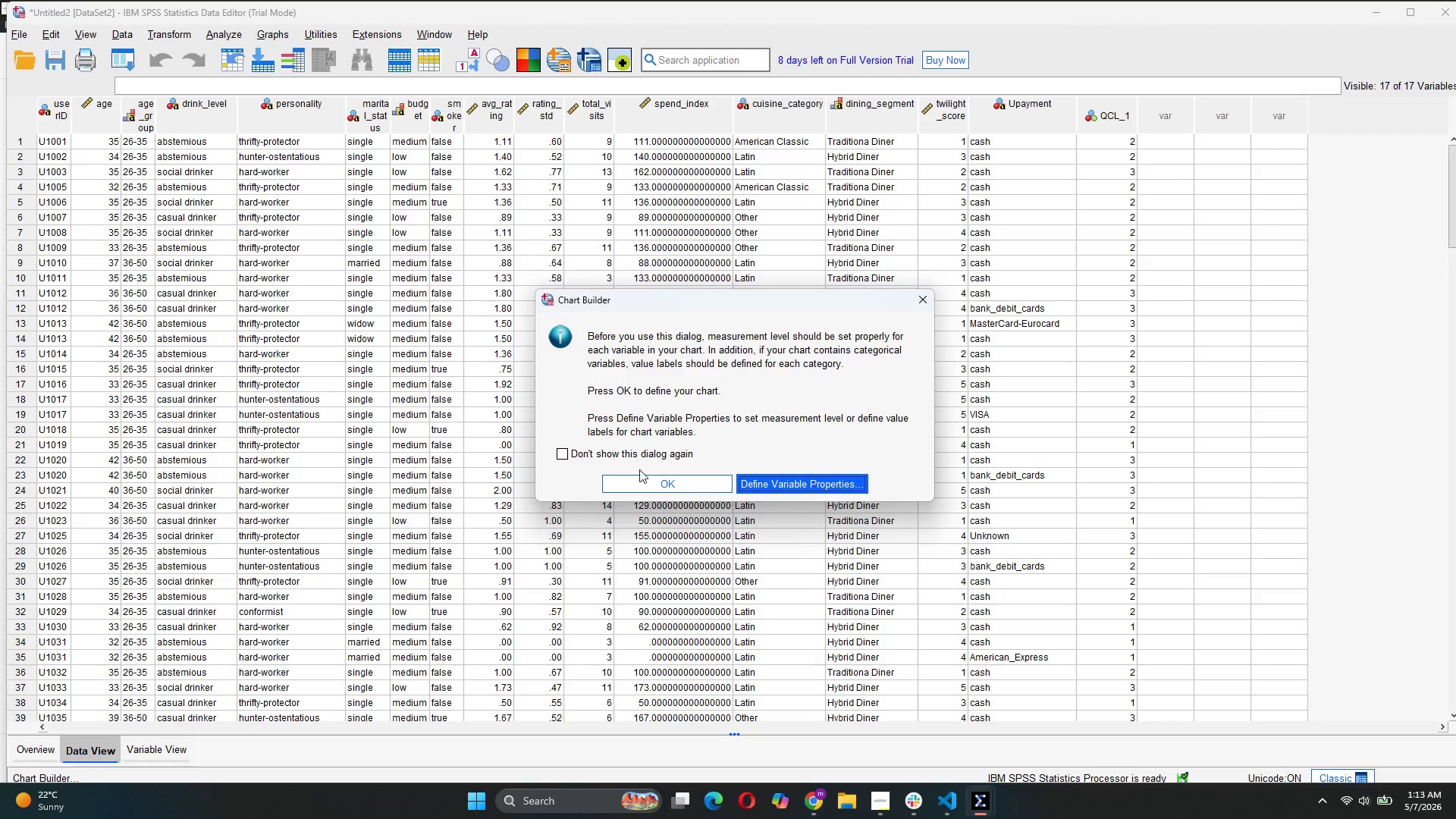 
left_click([648, 483])
 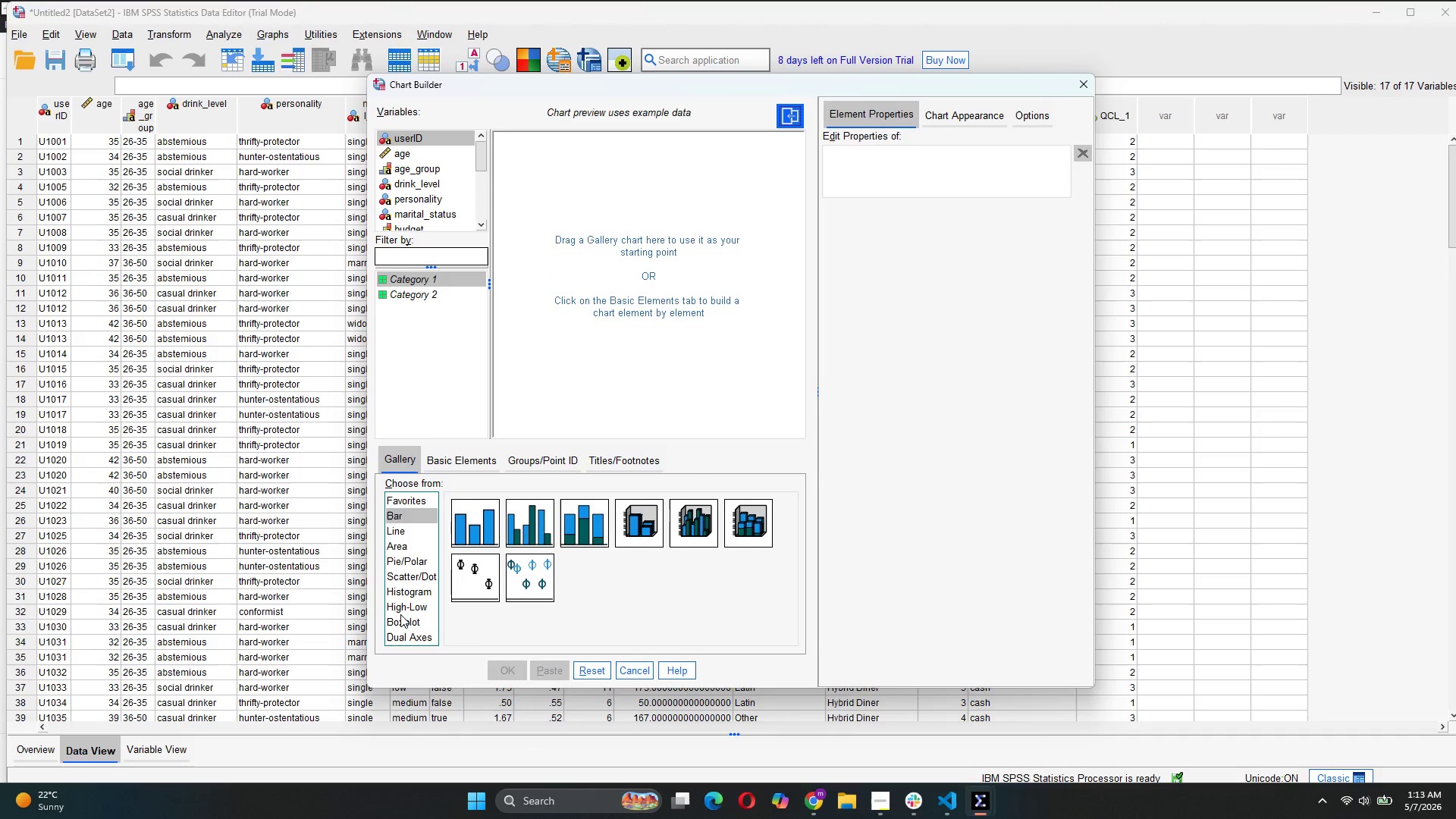 
left_click_drag(start_coordinate=[481, 532], to_coordinate=[579, 305])
 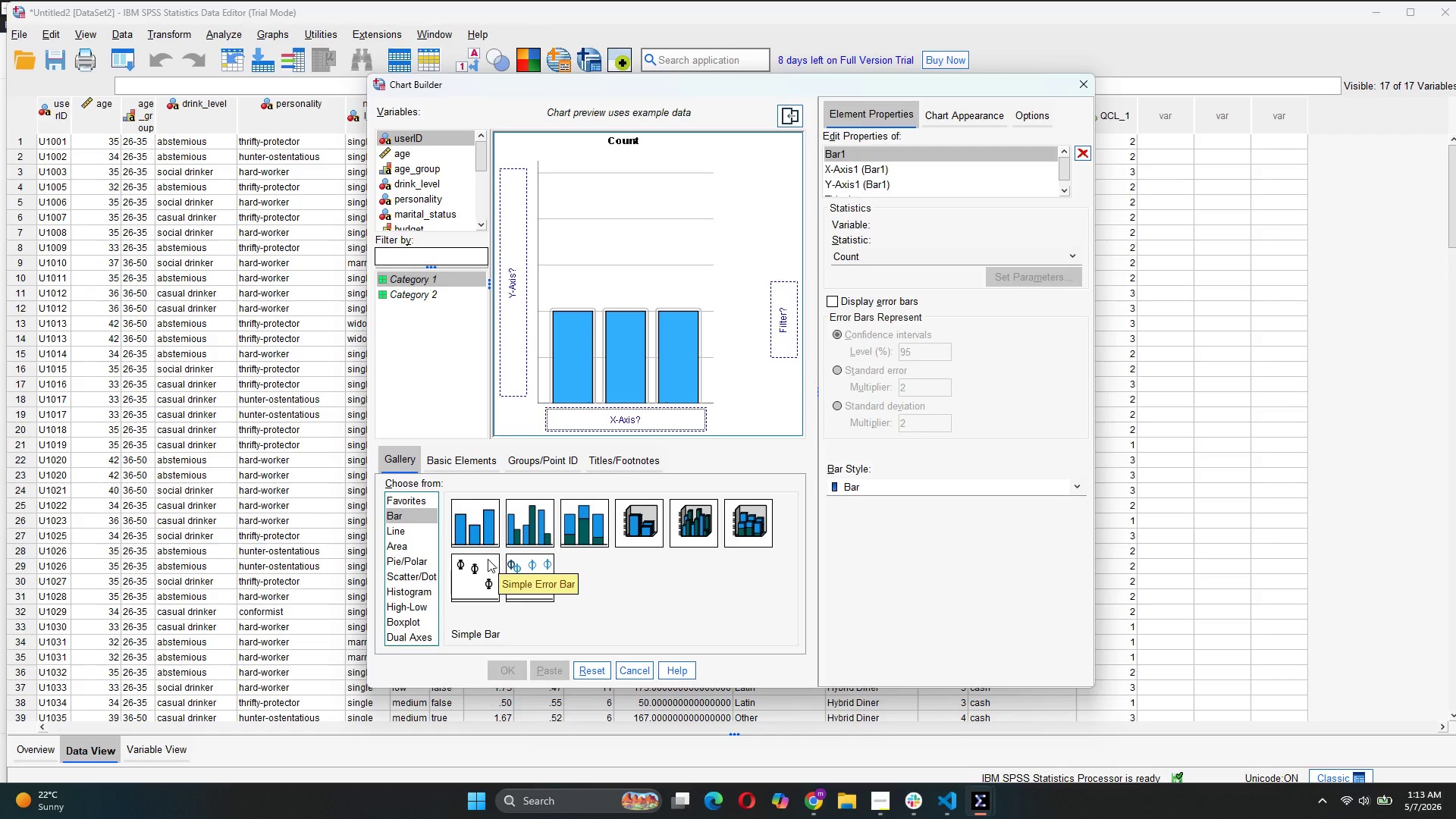 
wait(5.84)
 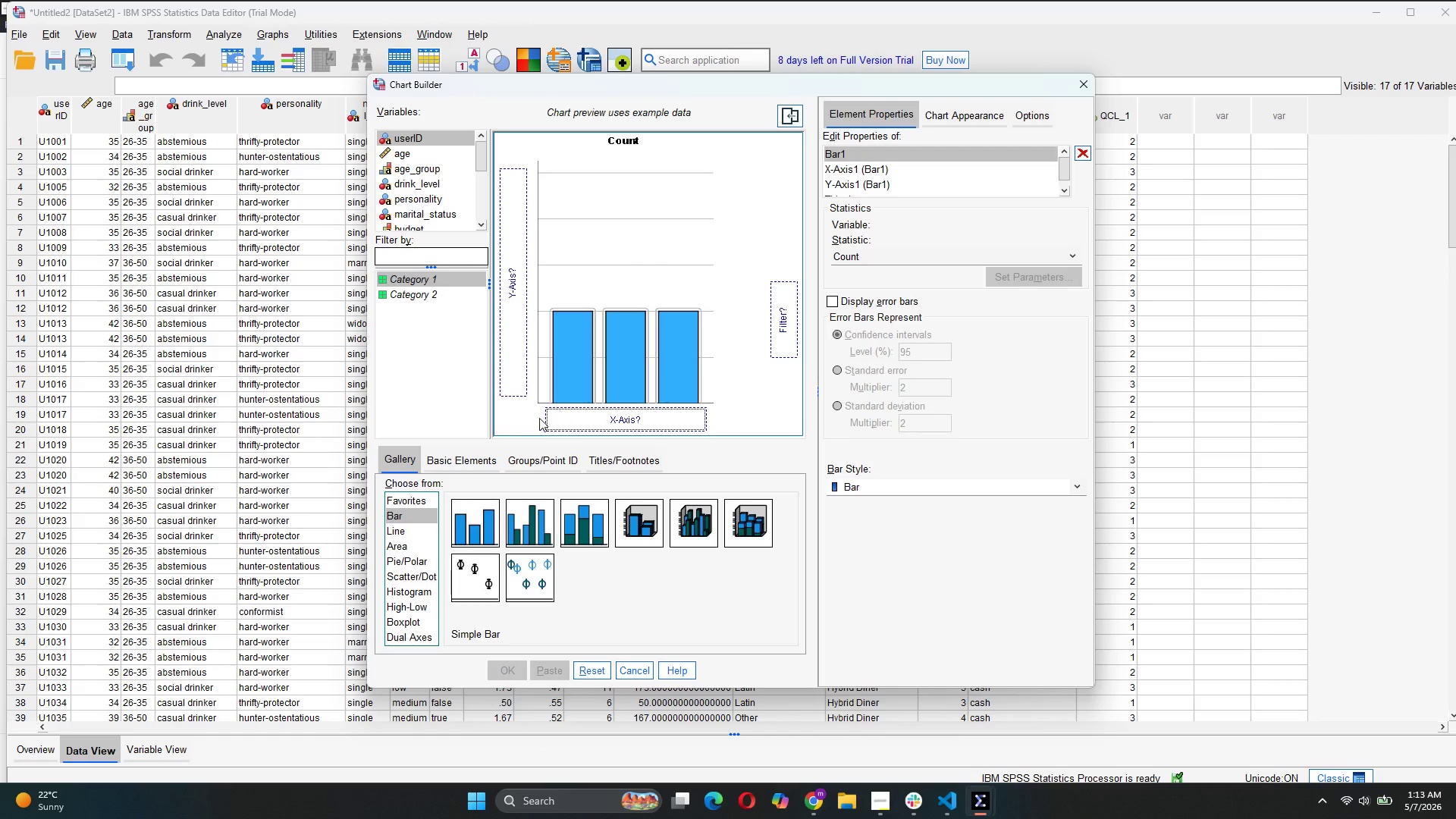 
left_click_drag(start_coordinate=[524, 529], to_coordinate=[585, 366])
 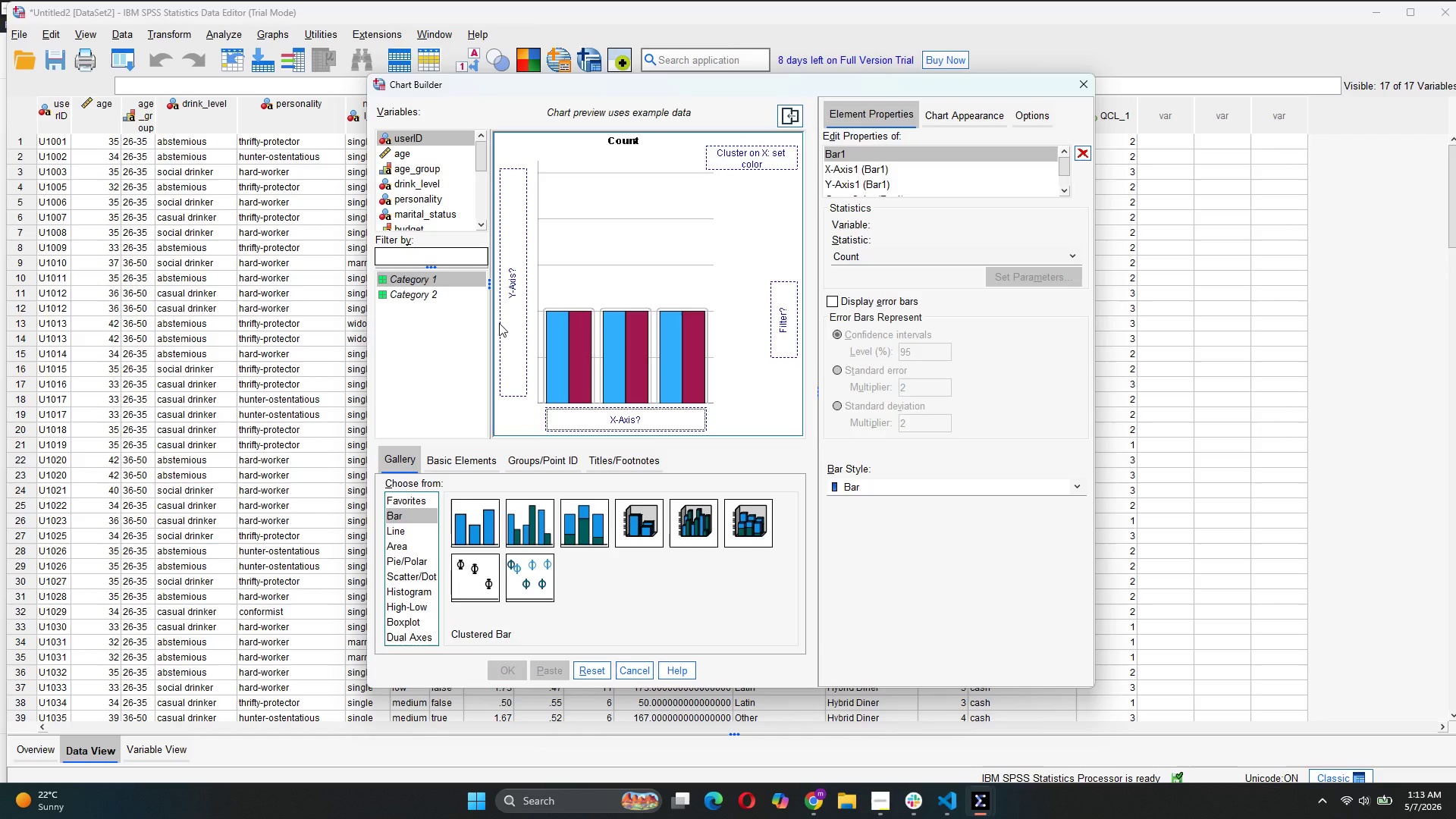 
wait(5.44)
 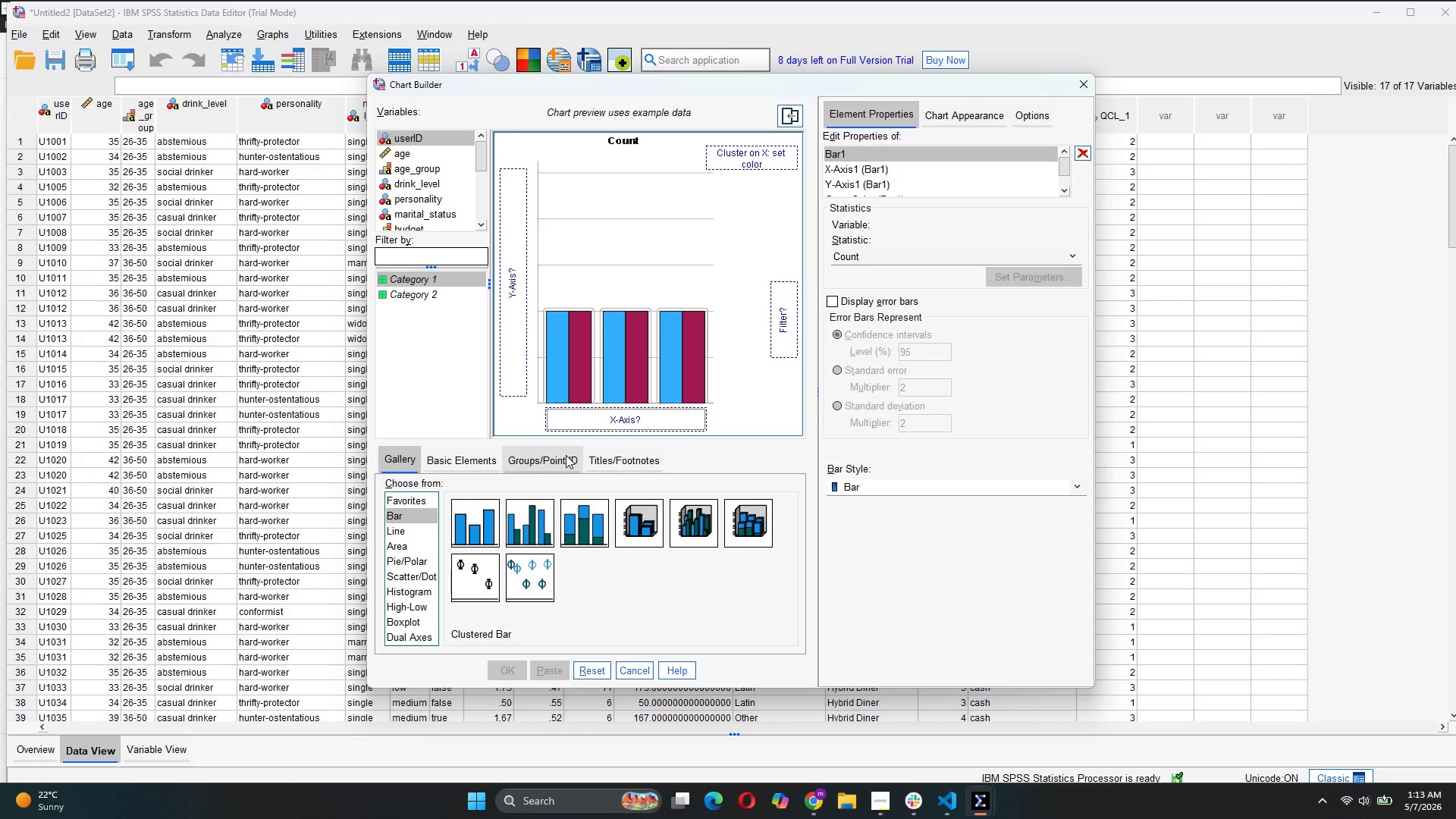 
scroll: coordinate [441, 218], scroll_direction: down, amount: 3.0
 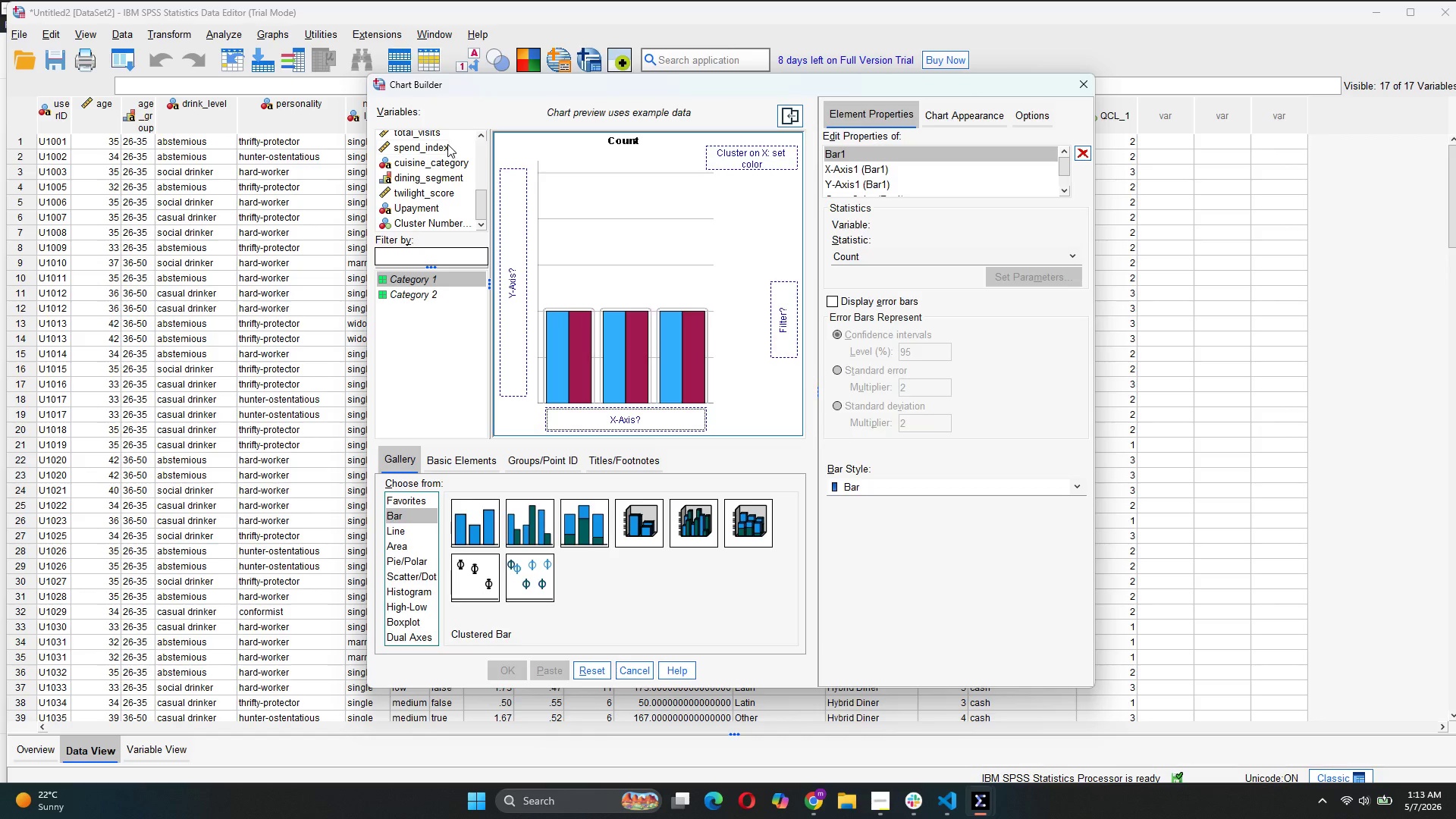 
left_click_drag(start_coordinate=[441, 160], to_coordinate=[605, 420])
 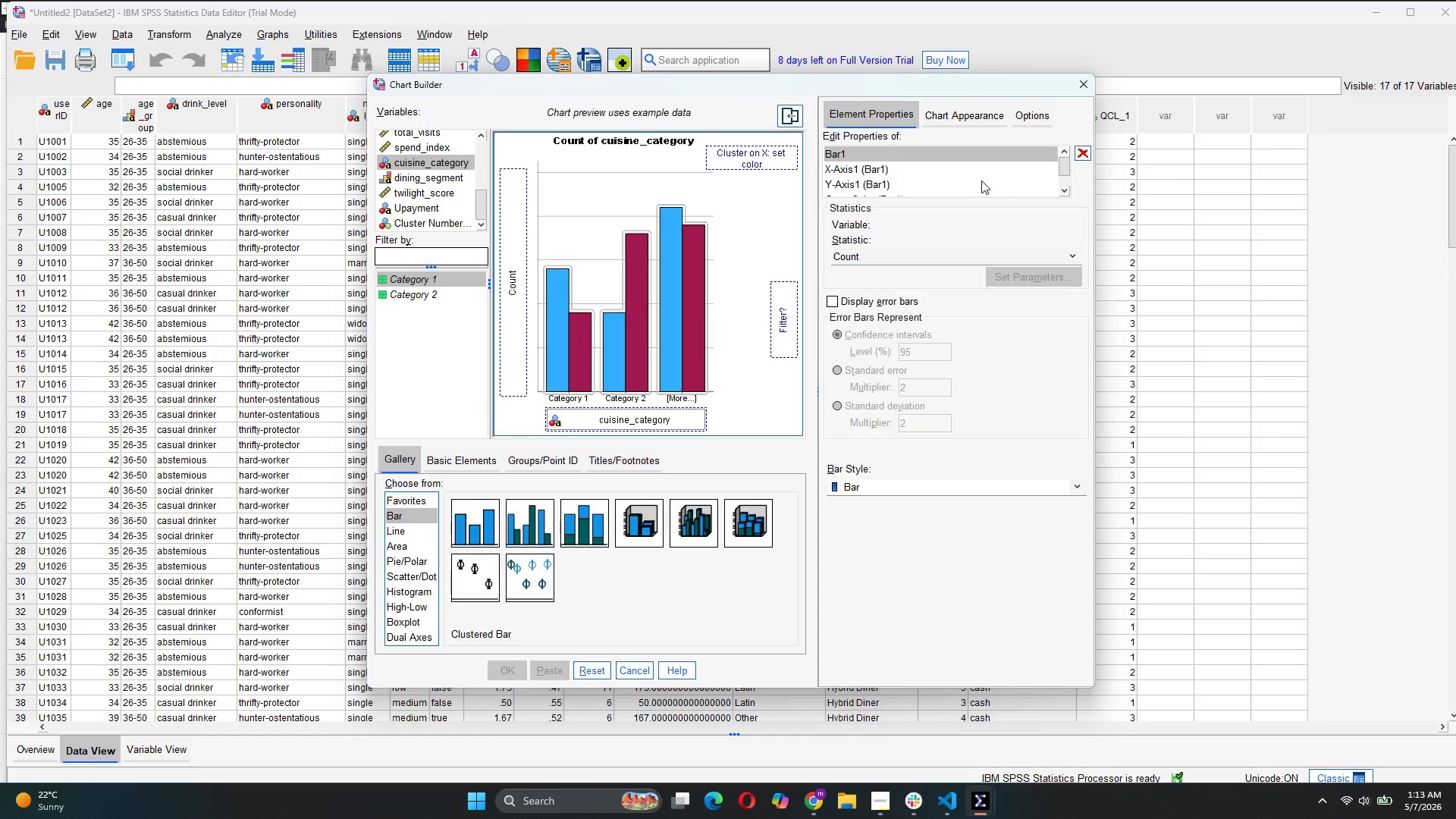 
wait(24.0)
 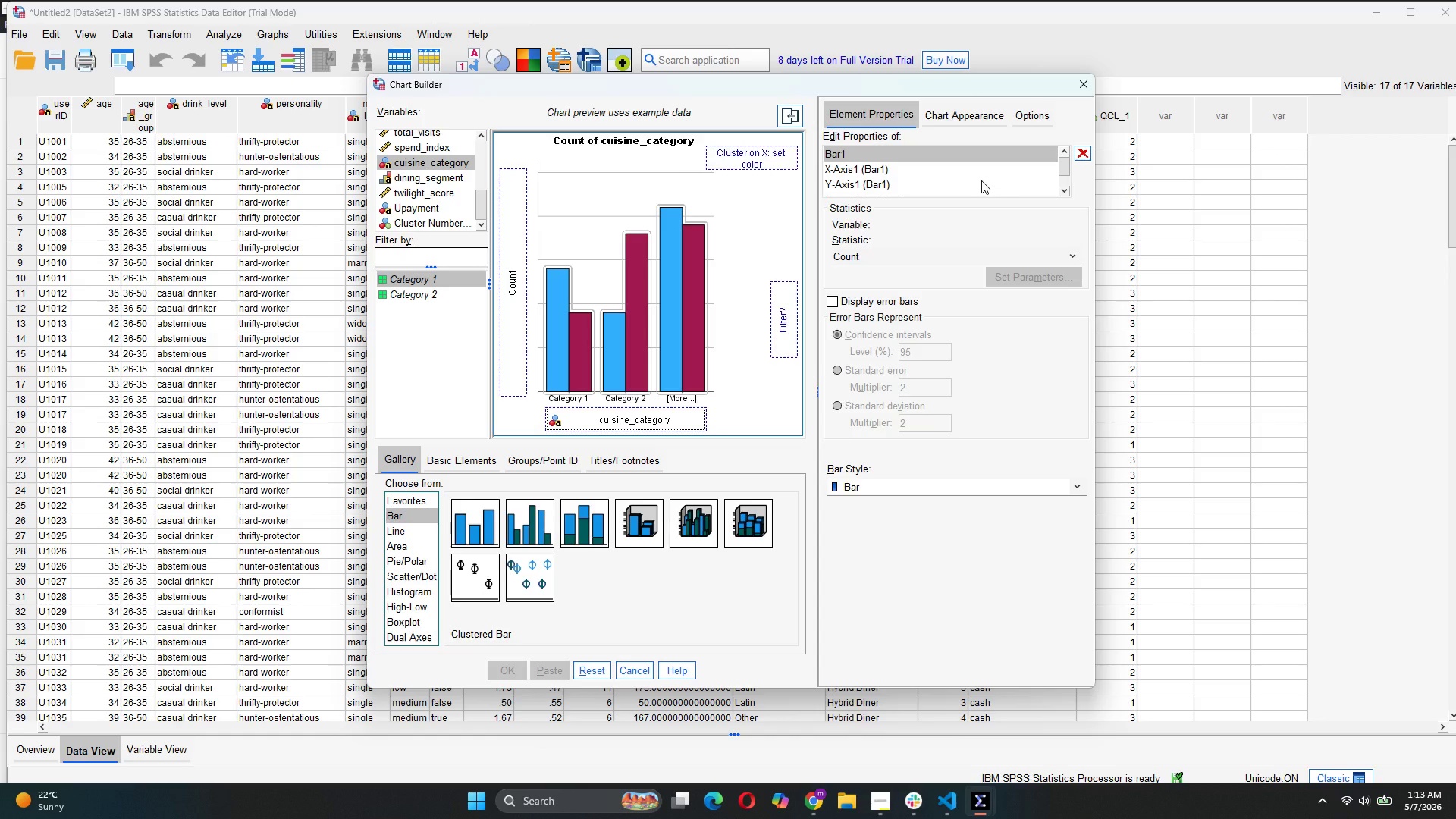 
scroll: coordinate [983, 181], scroll_direction: up, amount: 1.0
 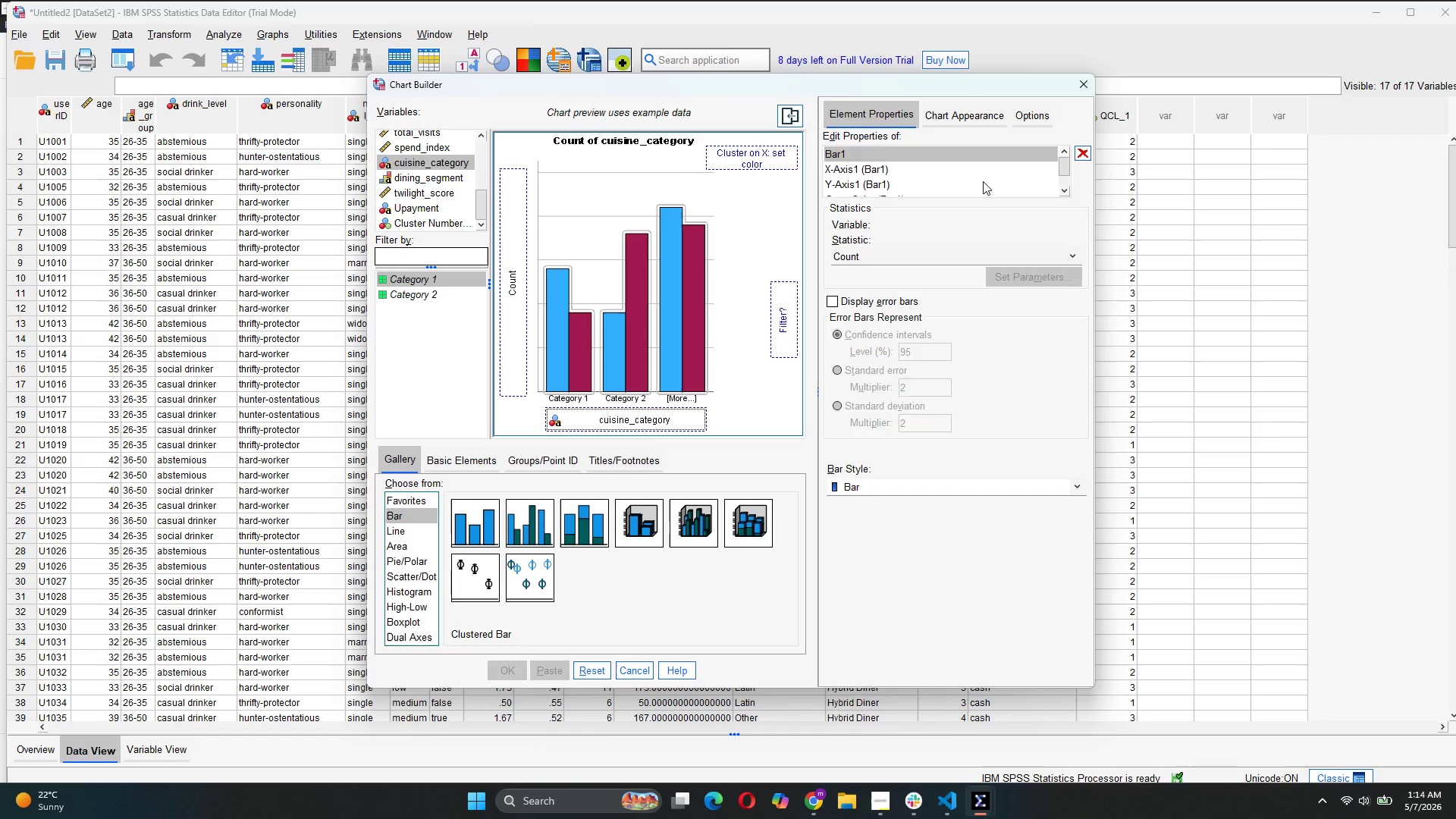 
scroll: coordinate [983, 181], scroll_direction: down, amount: 3.0
 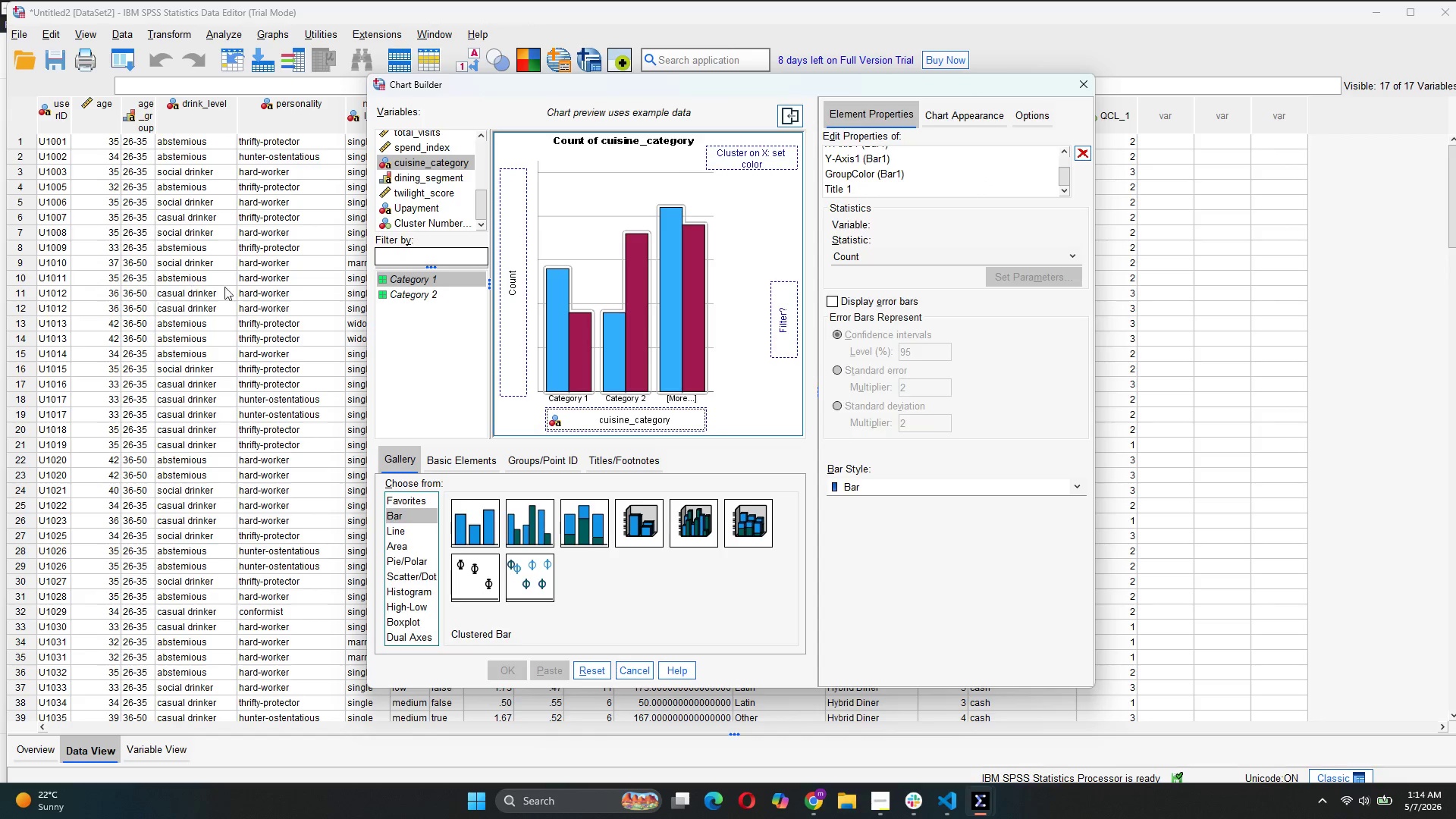 
wait(9.43)
 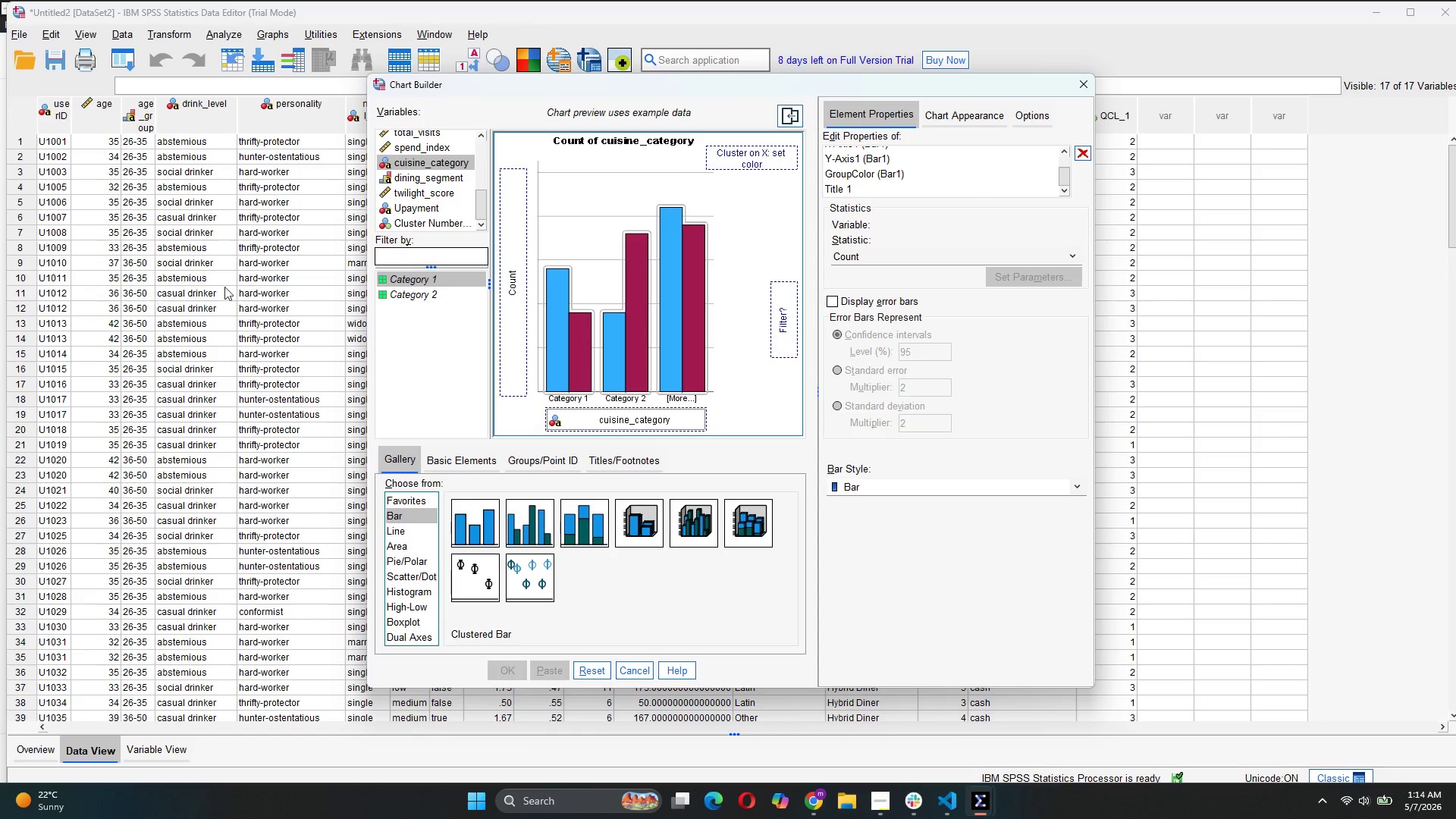 
scroll: coordinate [416, 193], scroll_direction: up, amount: 4.0
 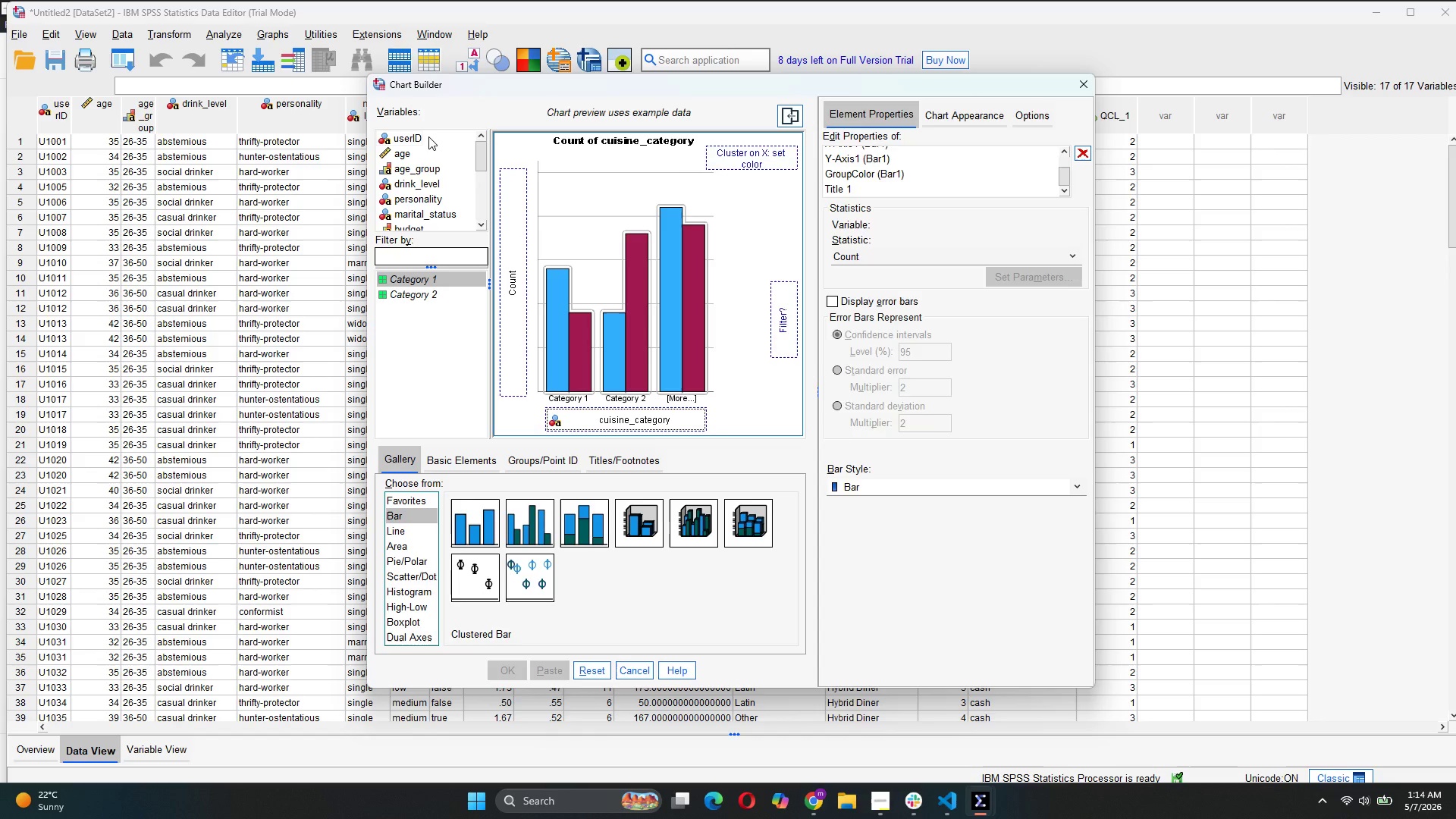 
left_click([446, 187])
 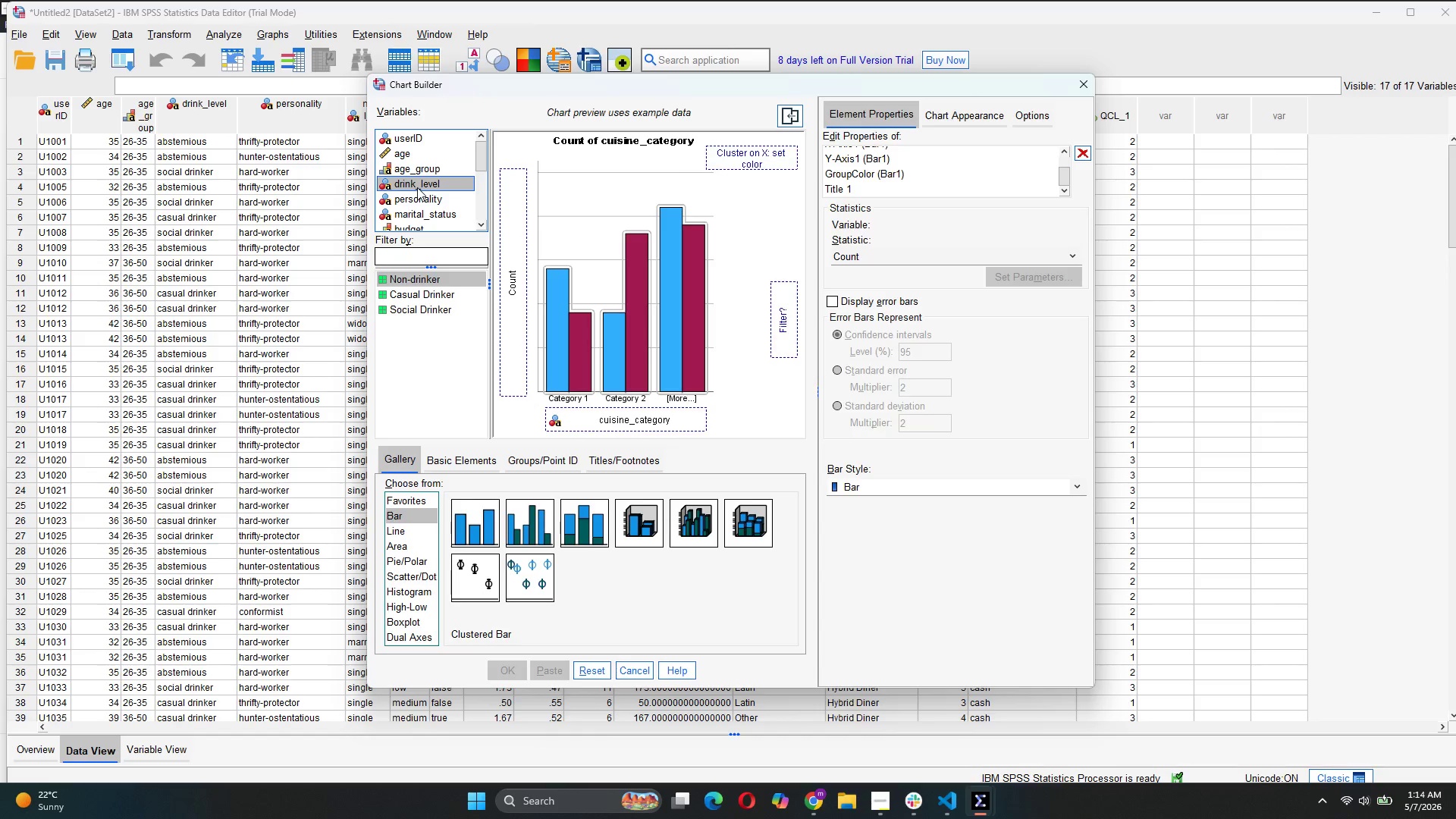 
left_click_drag(start_coordinate=[417, 187], to_coordinate=[735, 150])
 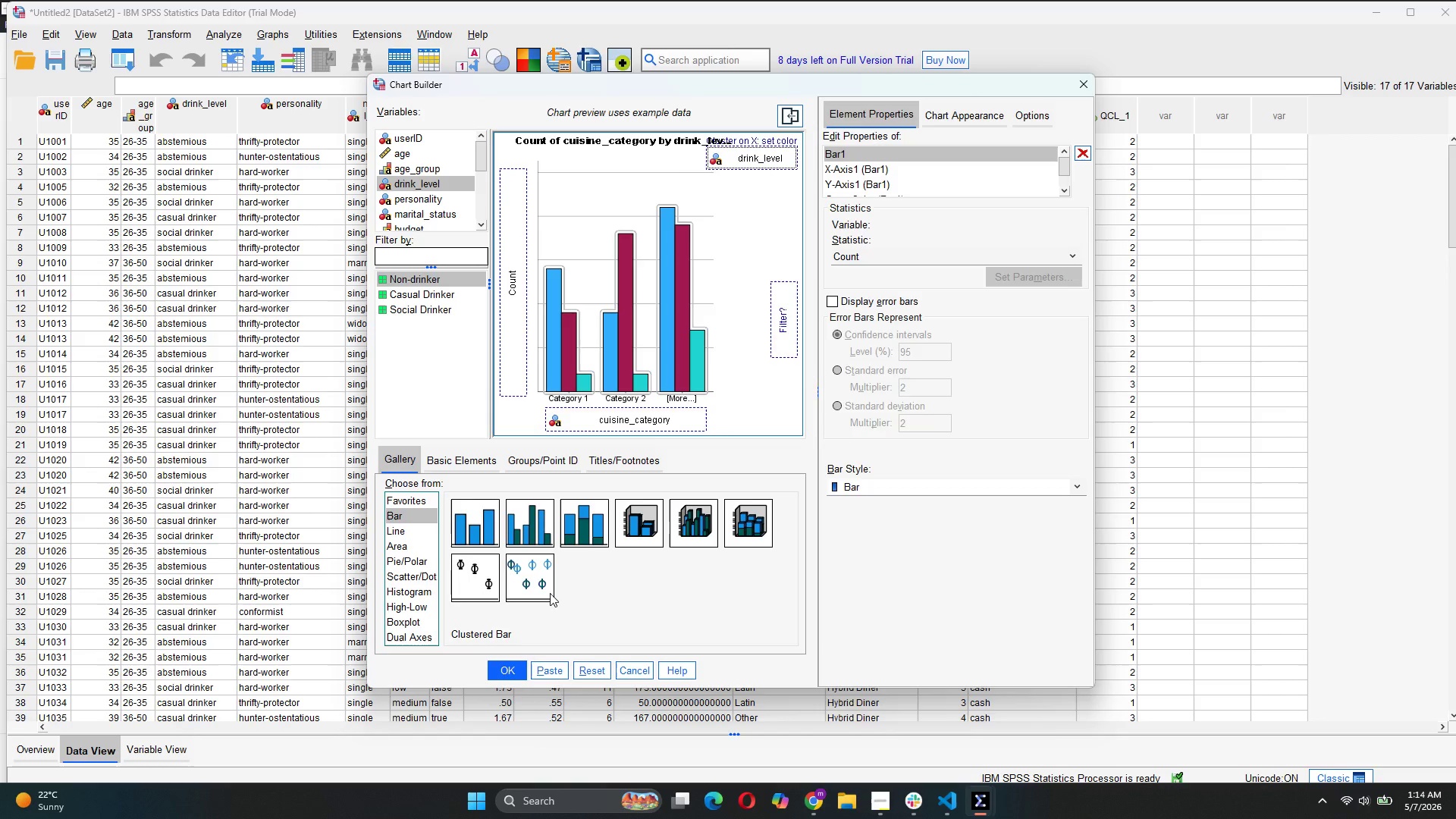 
left_click([541, 667])
 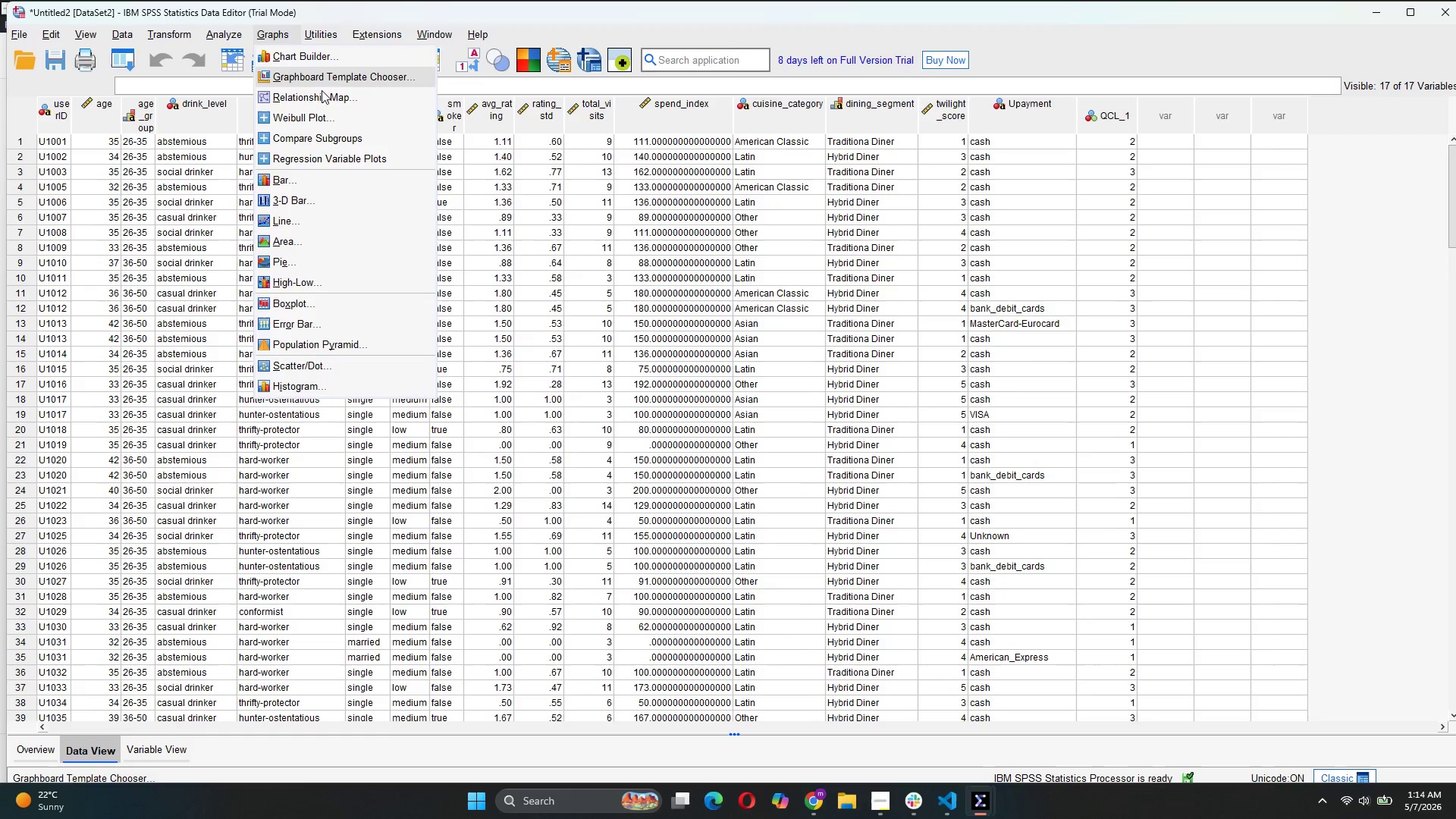 
left_click([323, 61])
 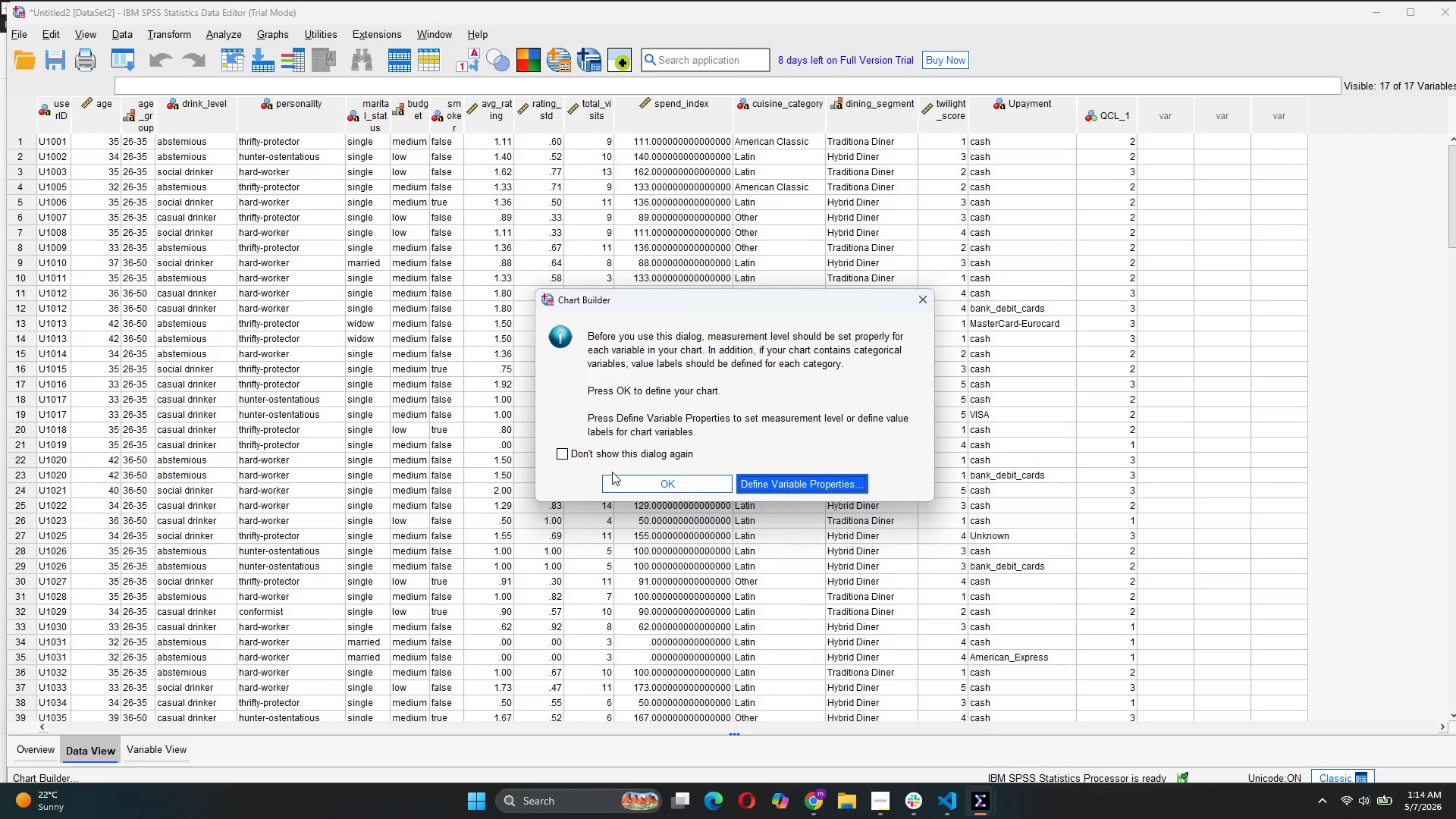 
left_click([613, 475])
 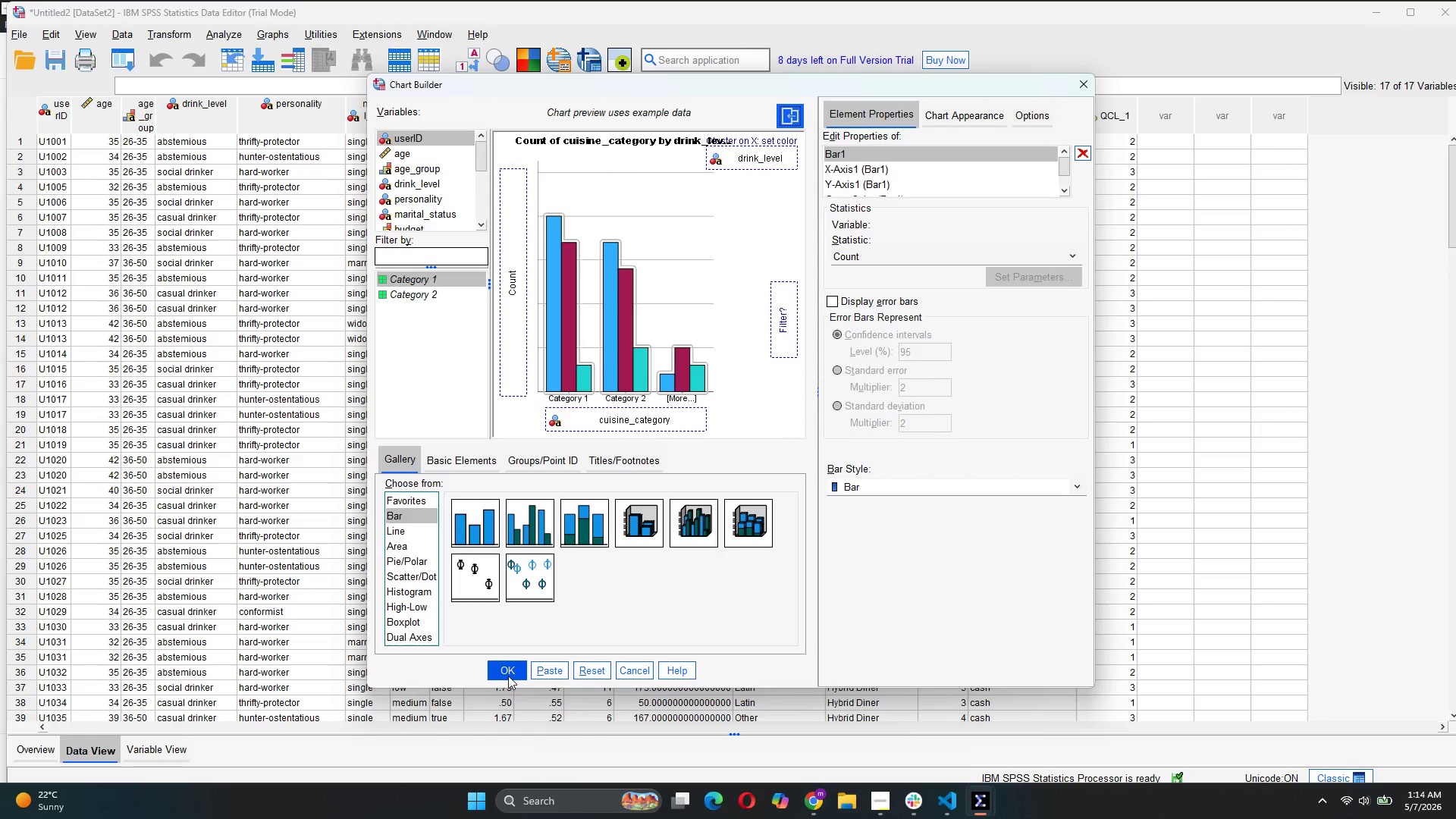 
left_click([508, 676])
 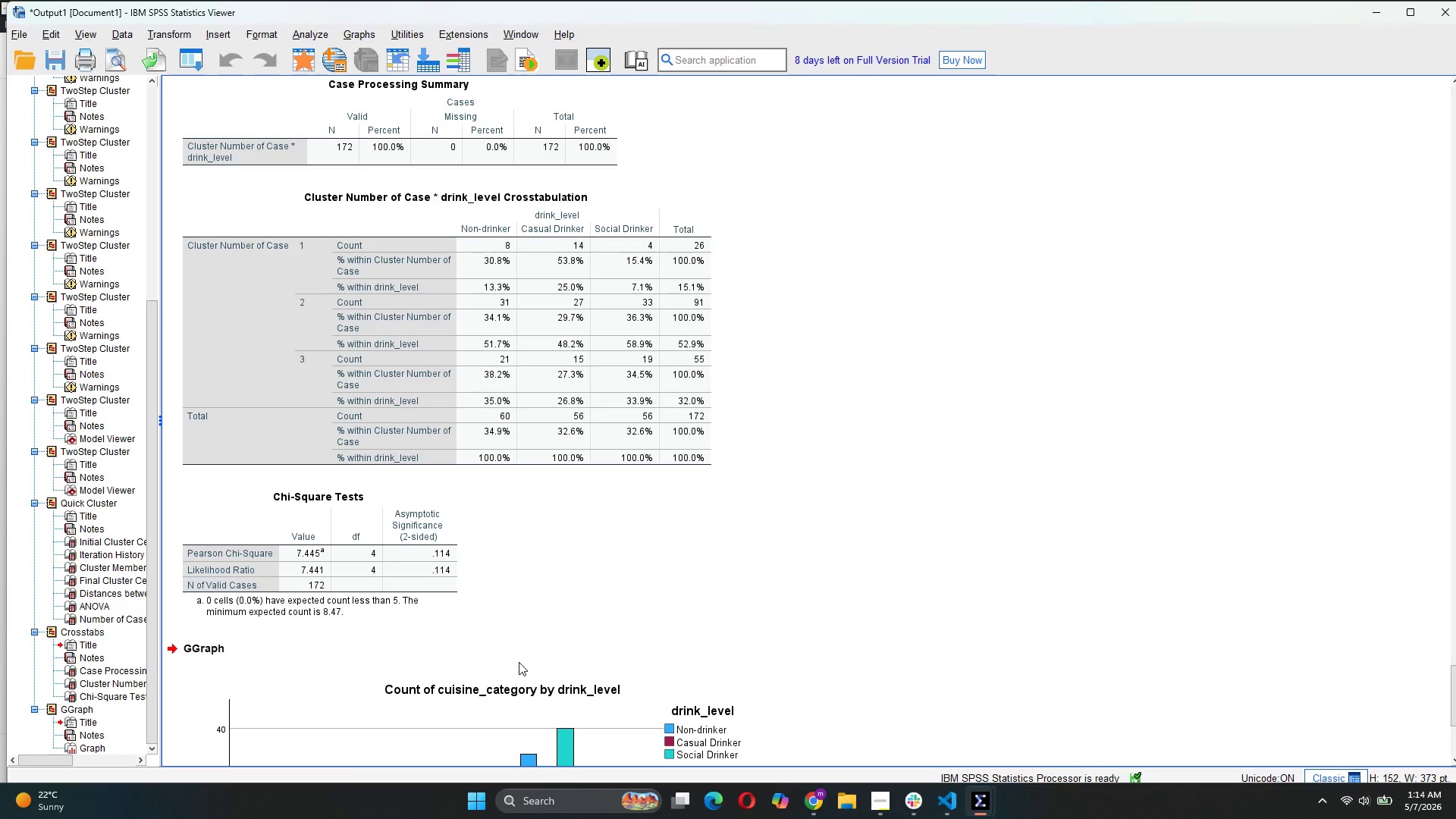 
scroll: coordinate [650, 467], scroll_direction: down, amount: 5.0
 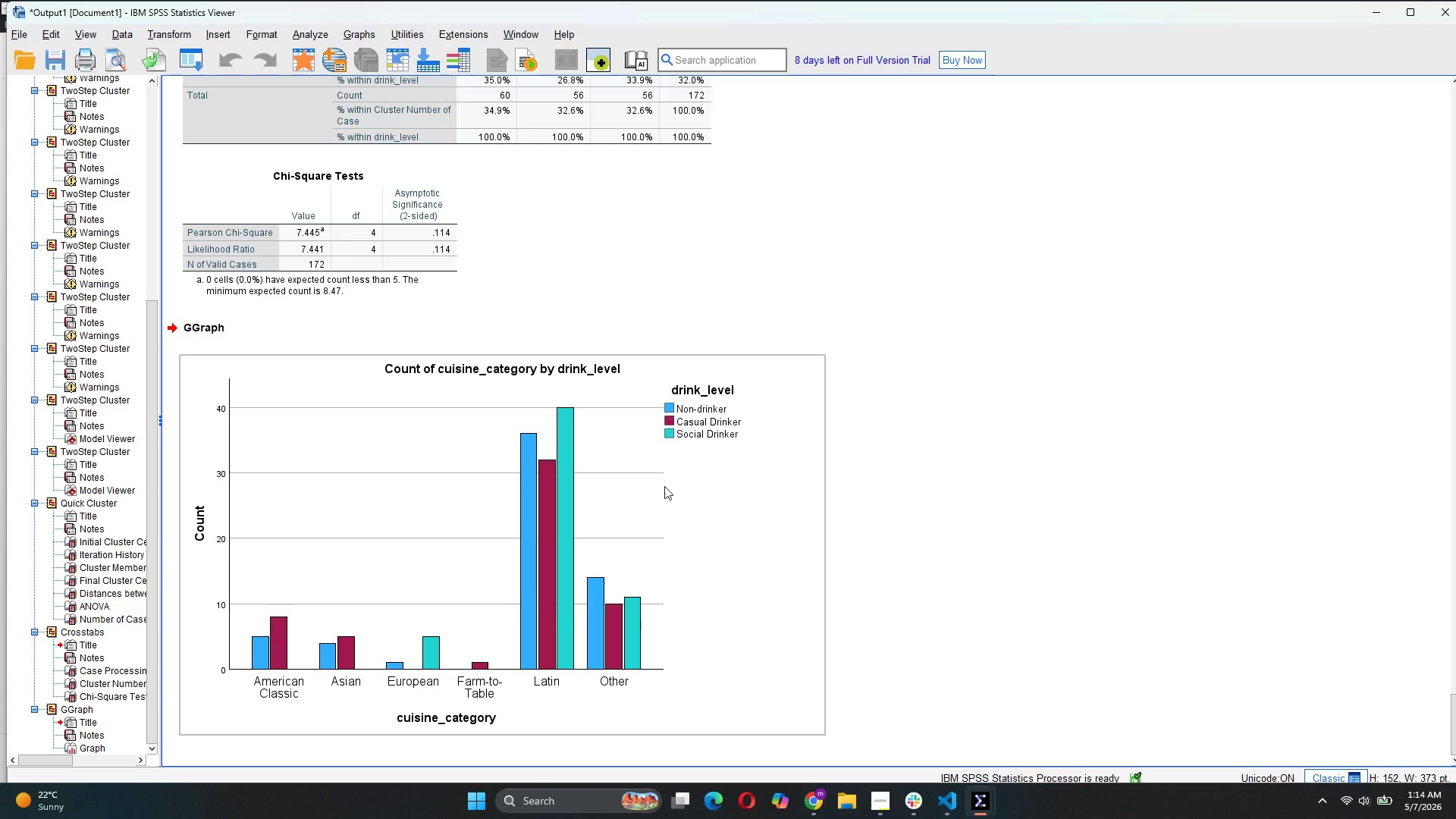 
mouse_move([805, 670])
 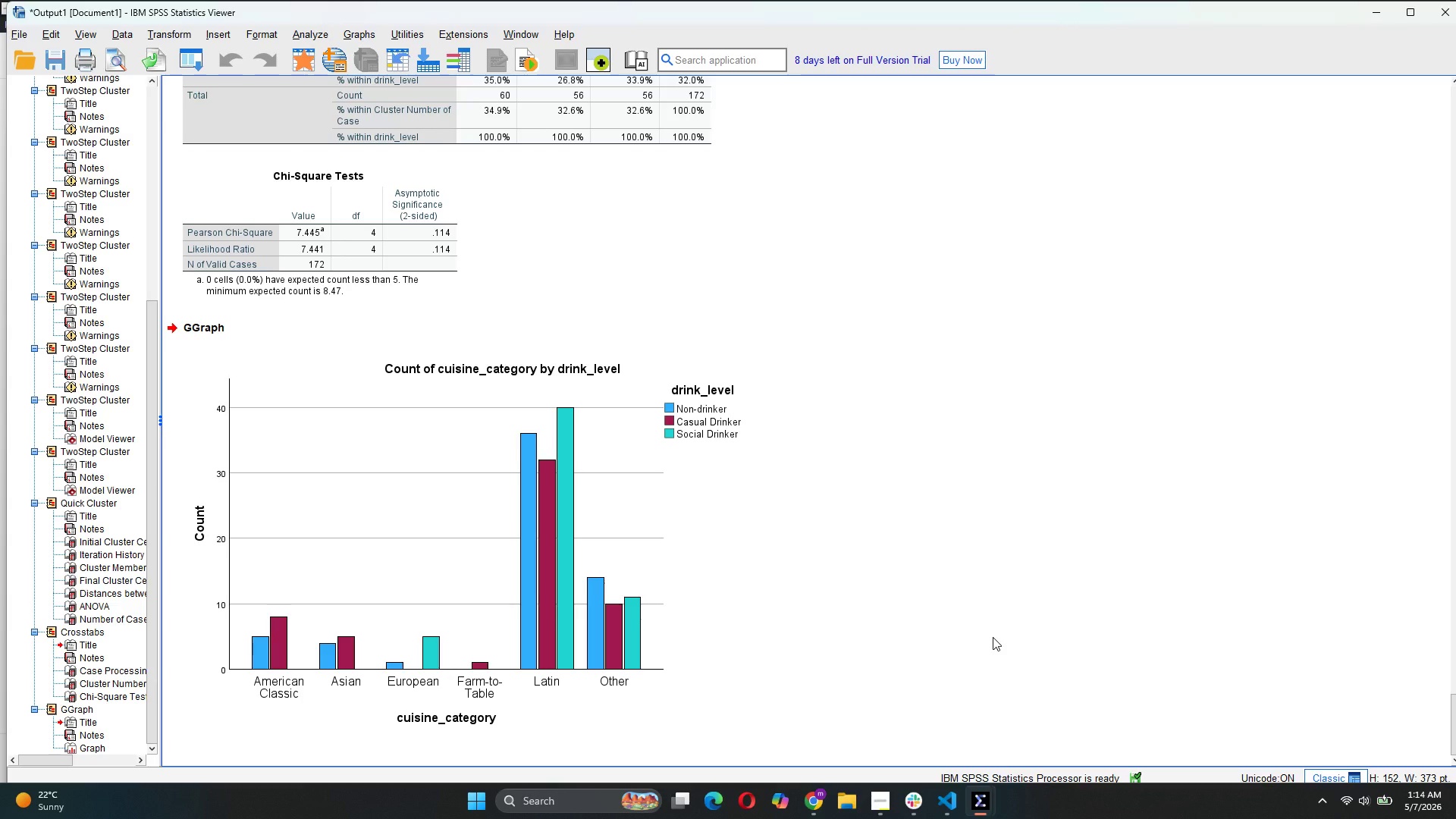 
wait(18.13)
 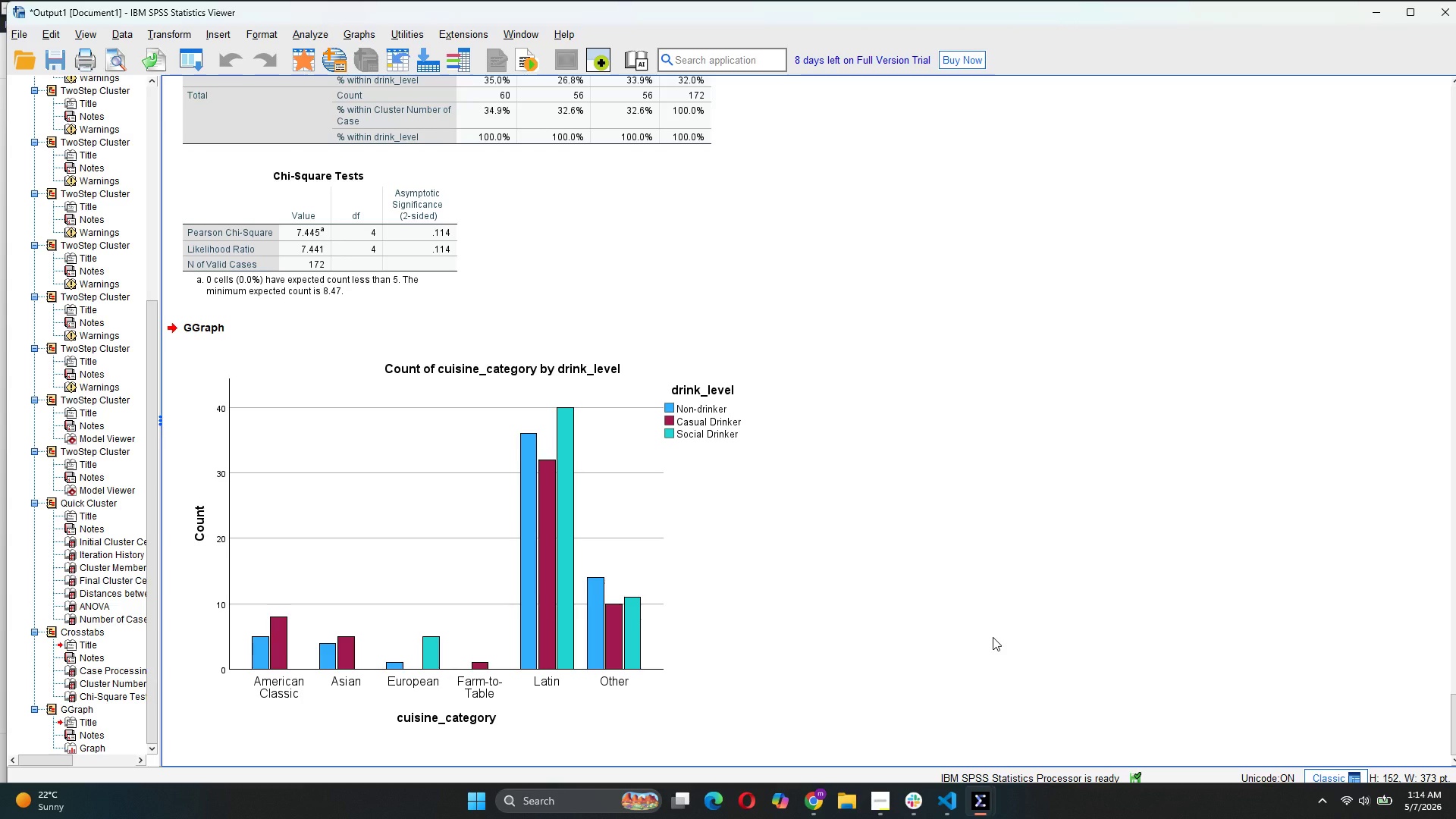 
left_click([1099, 723])
 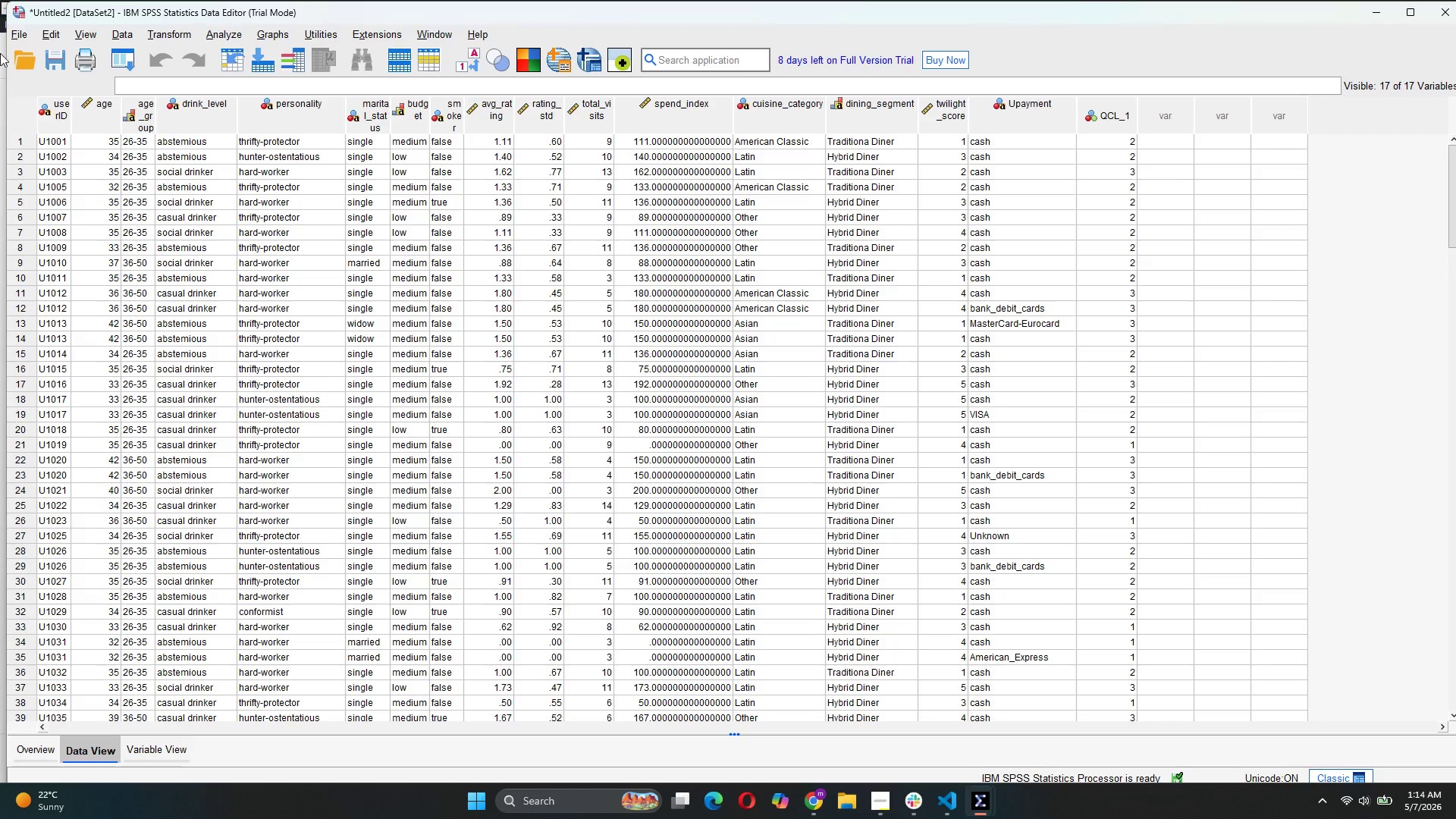 
left_click([266, 25])
 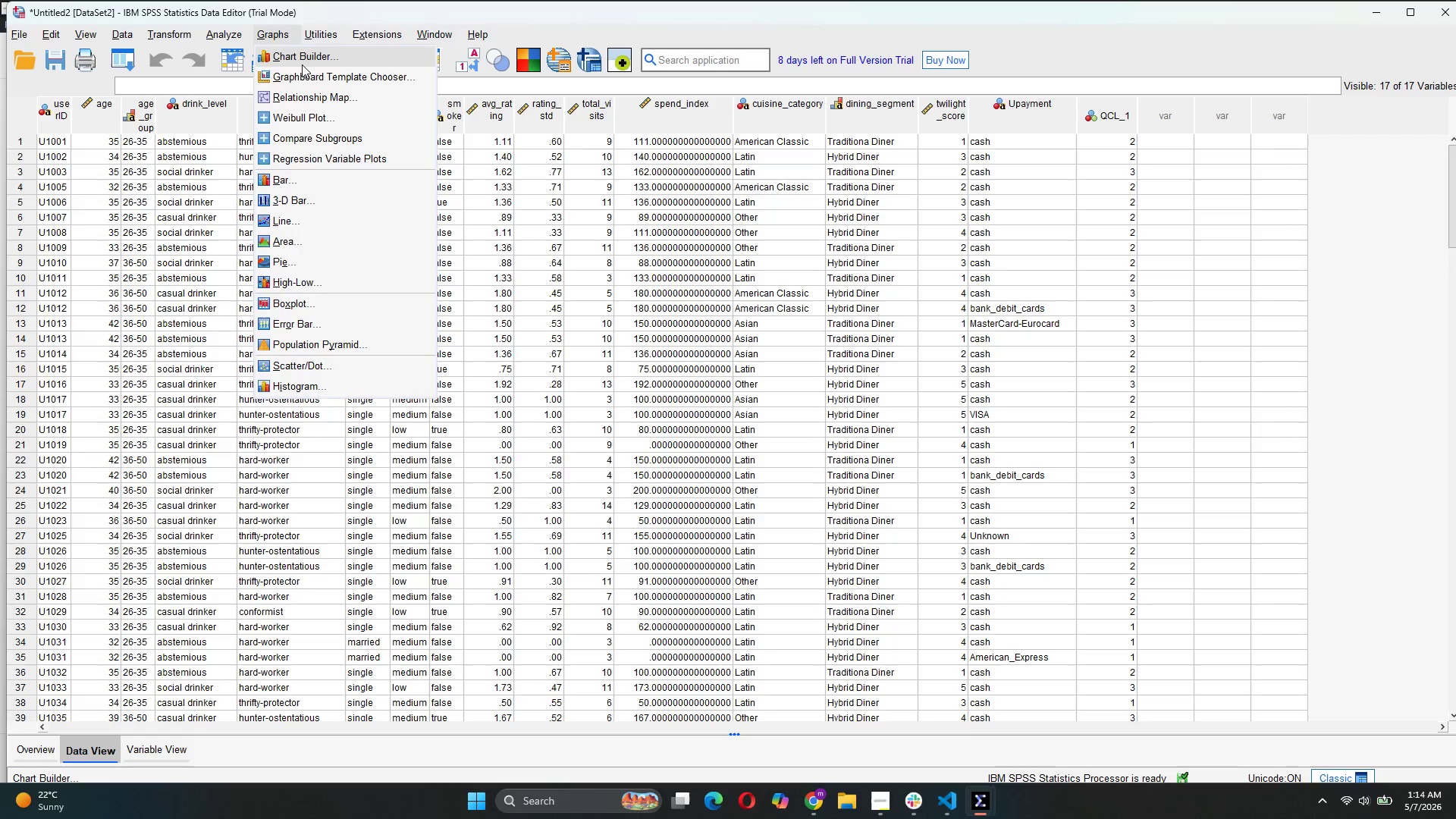 
left_click([302, 63])
 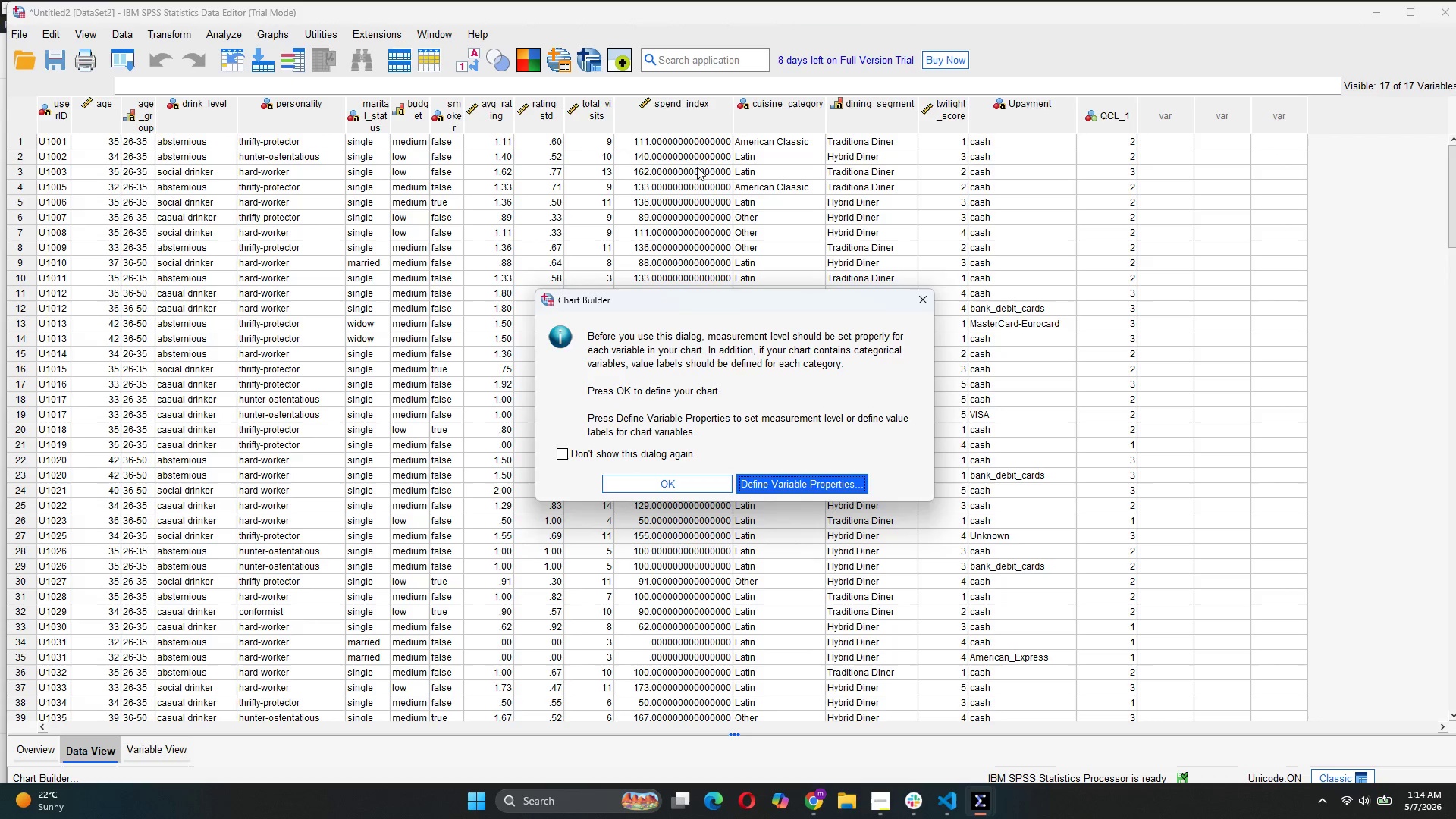 
left_click([681, 491])
 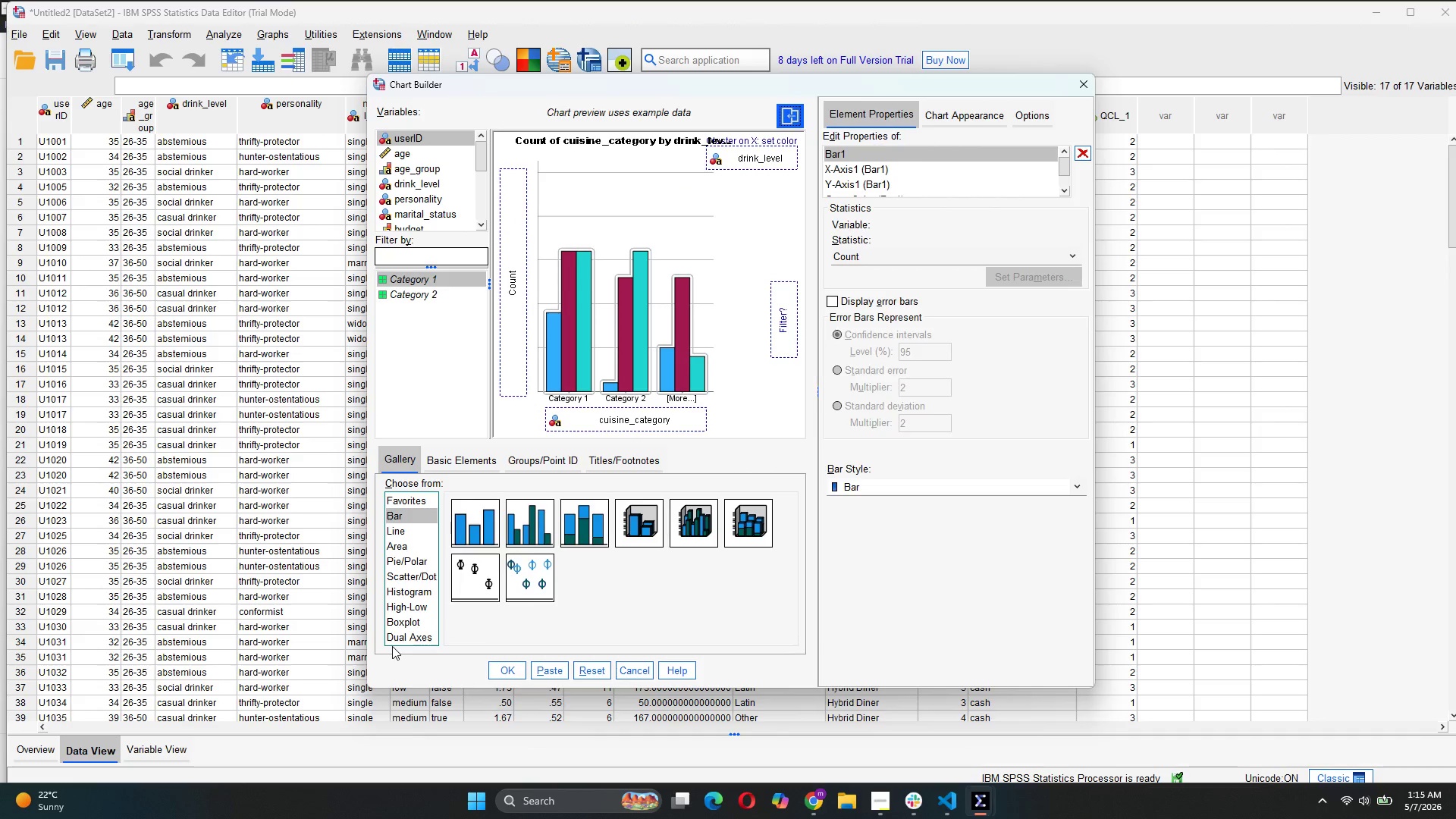 
scroll: coordinate [392, 622], scroll_direction: down, amount: 3.0
 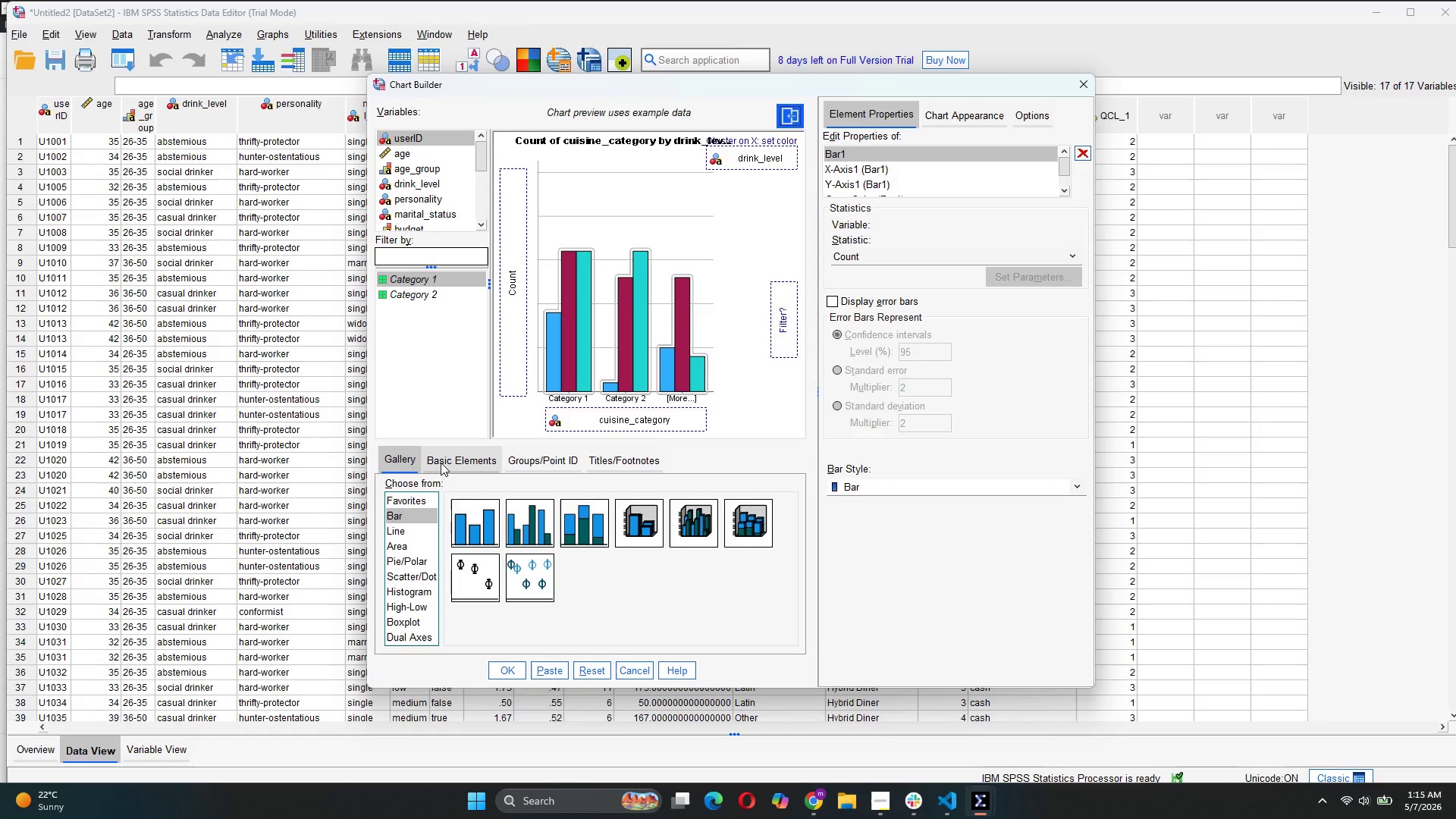 
wait(7.49)
 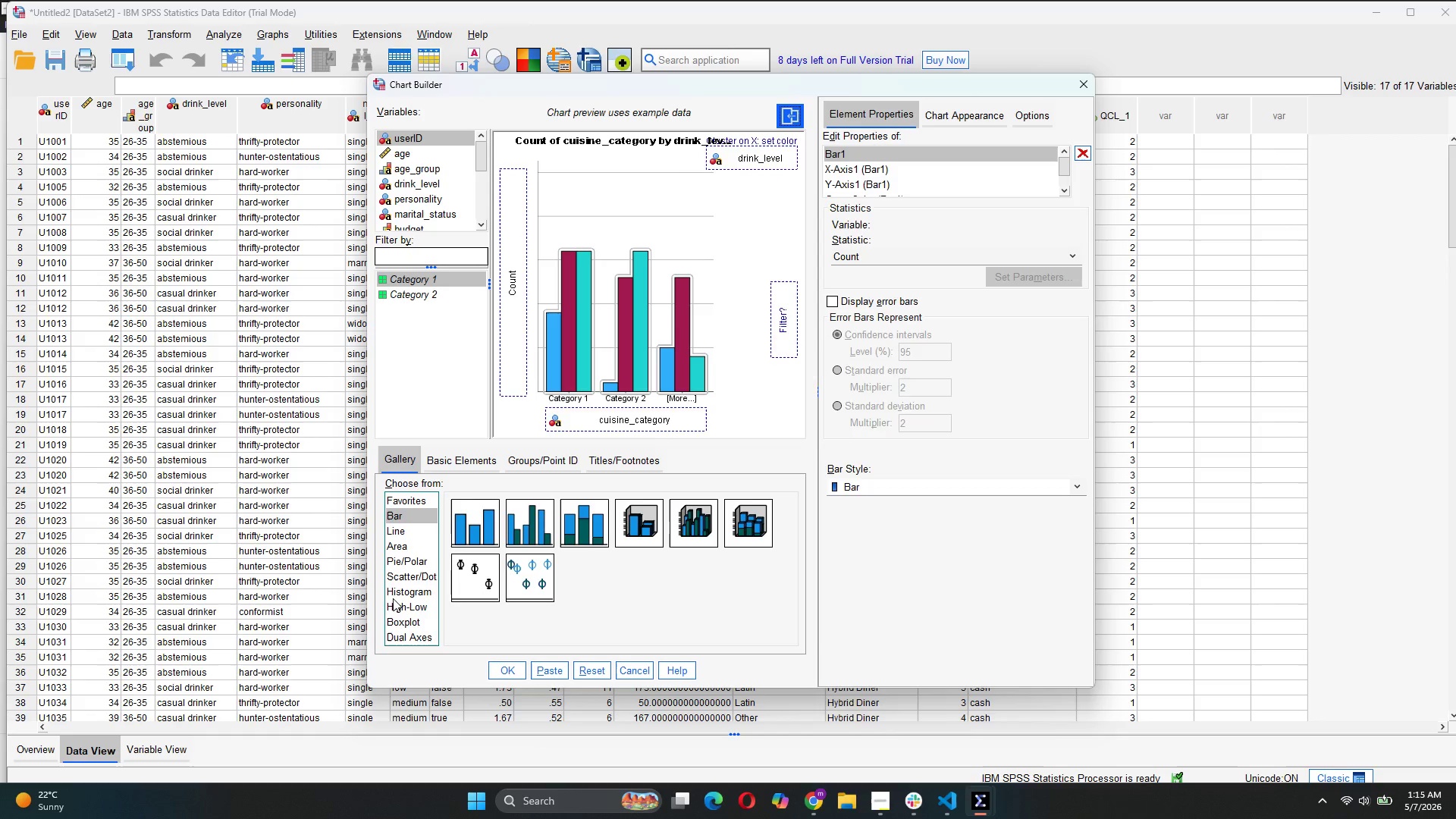 
left_click([441, 463])
 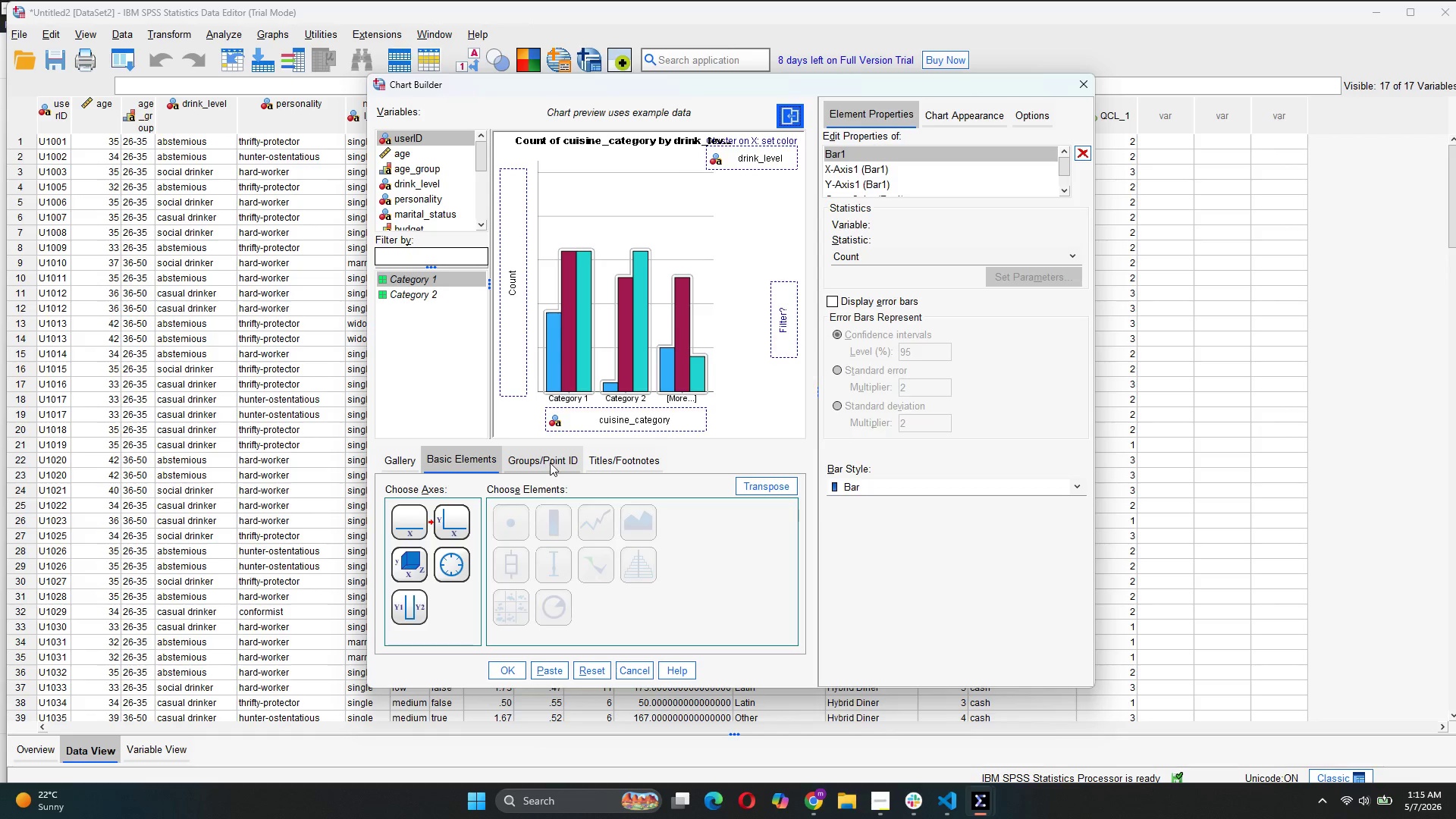 
left_click([550, 463])
 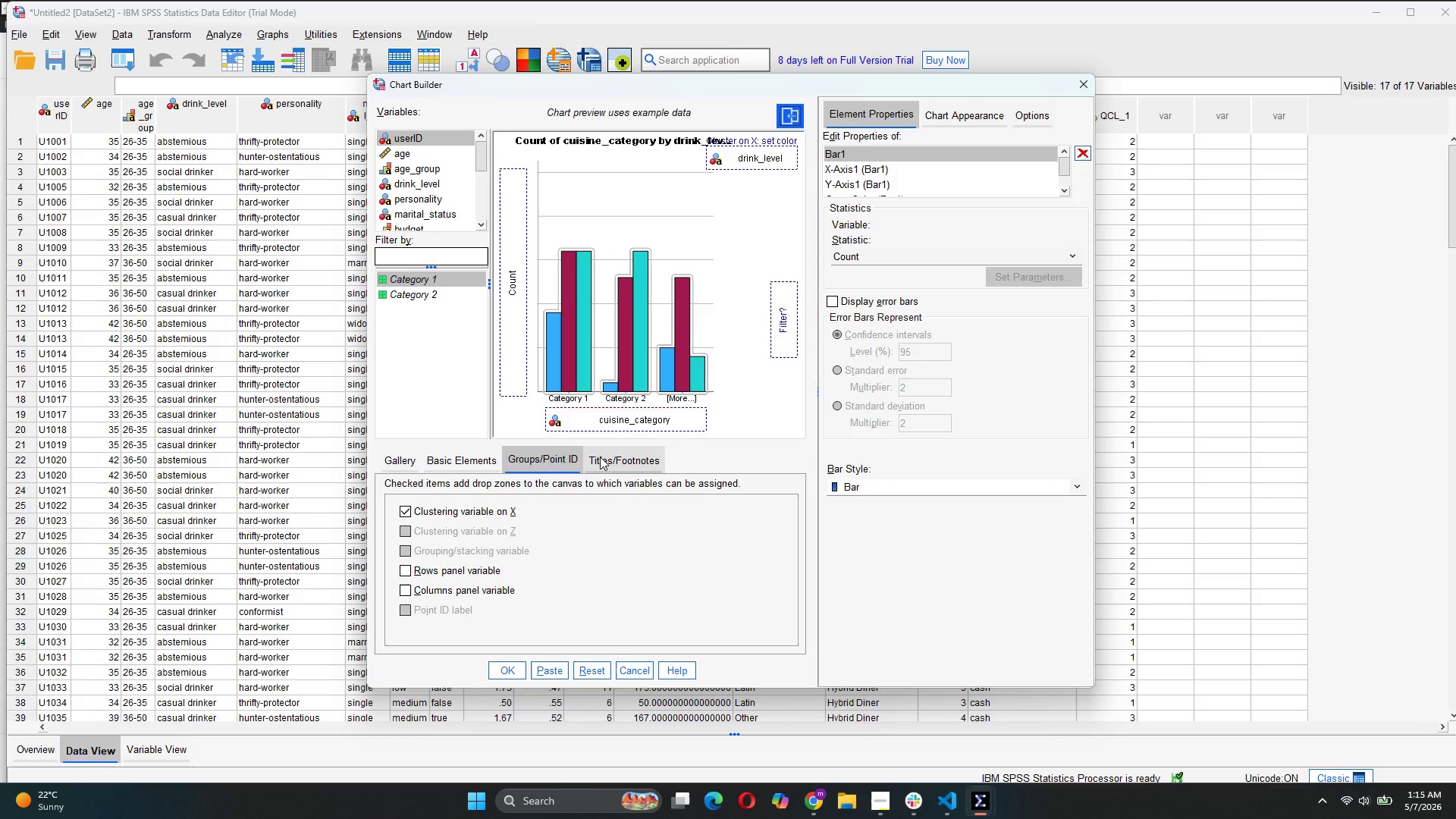 
left_click([600, 457])
 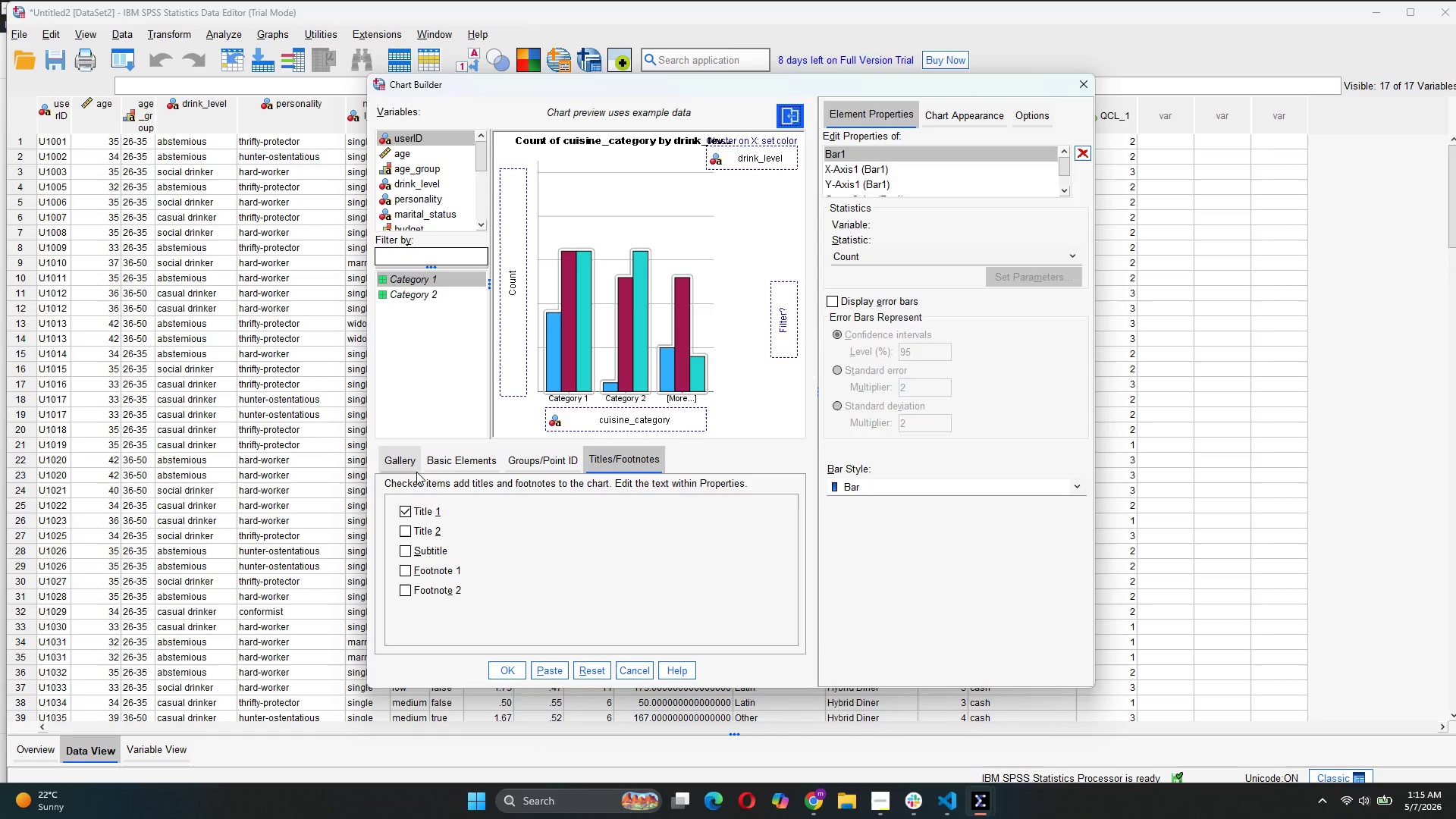 
left_click([416, 472])
 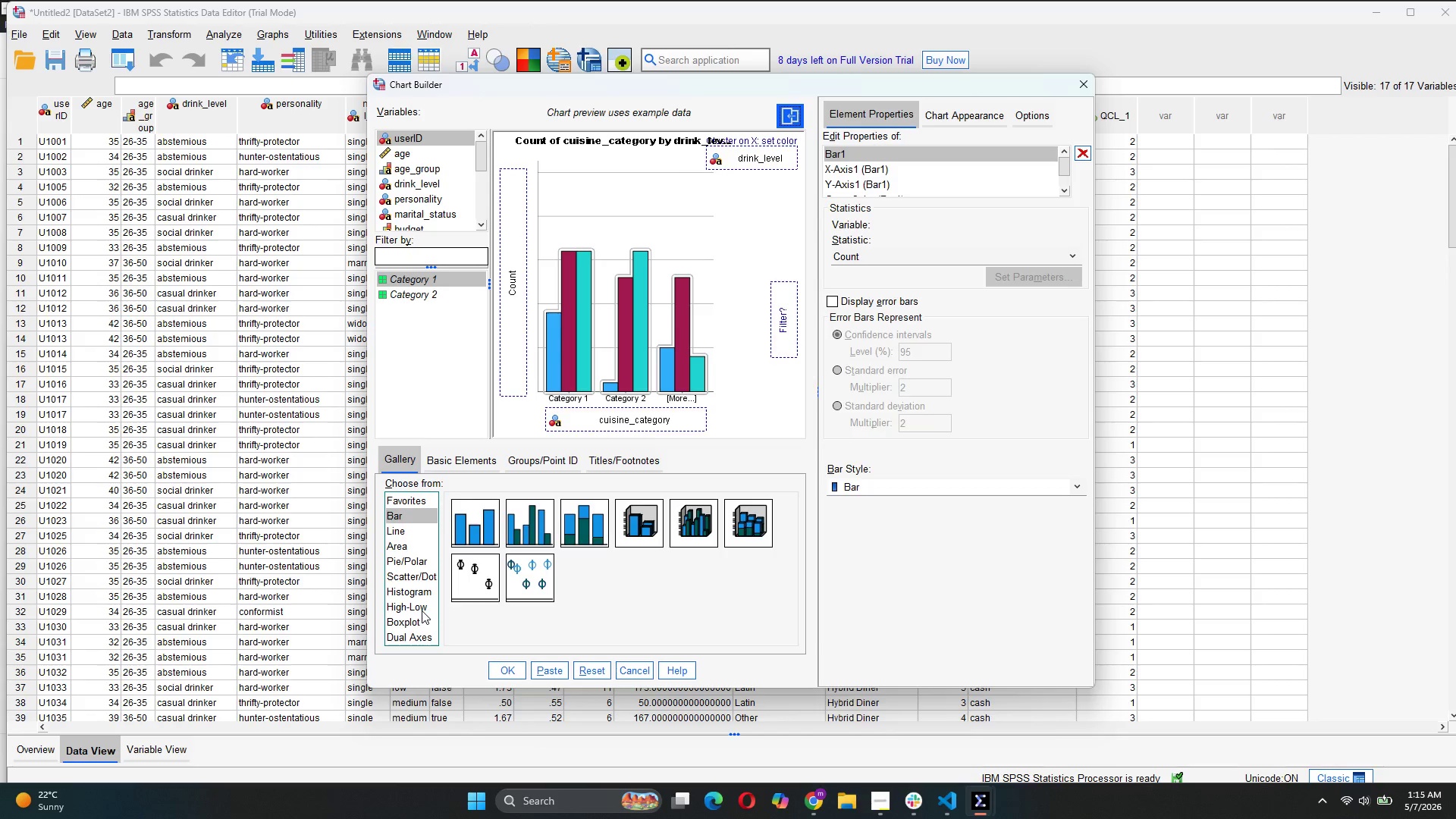 
wait(10.78)
 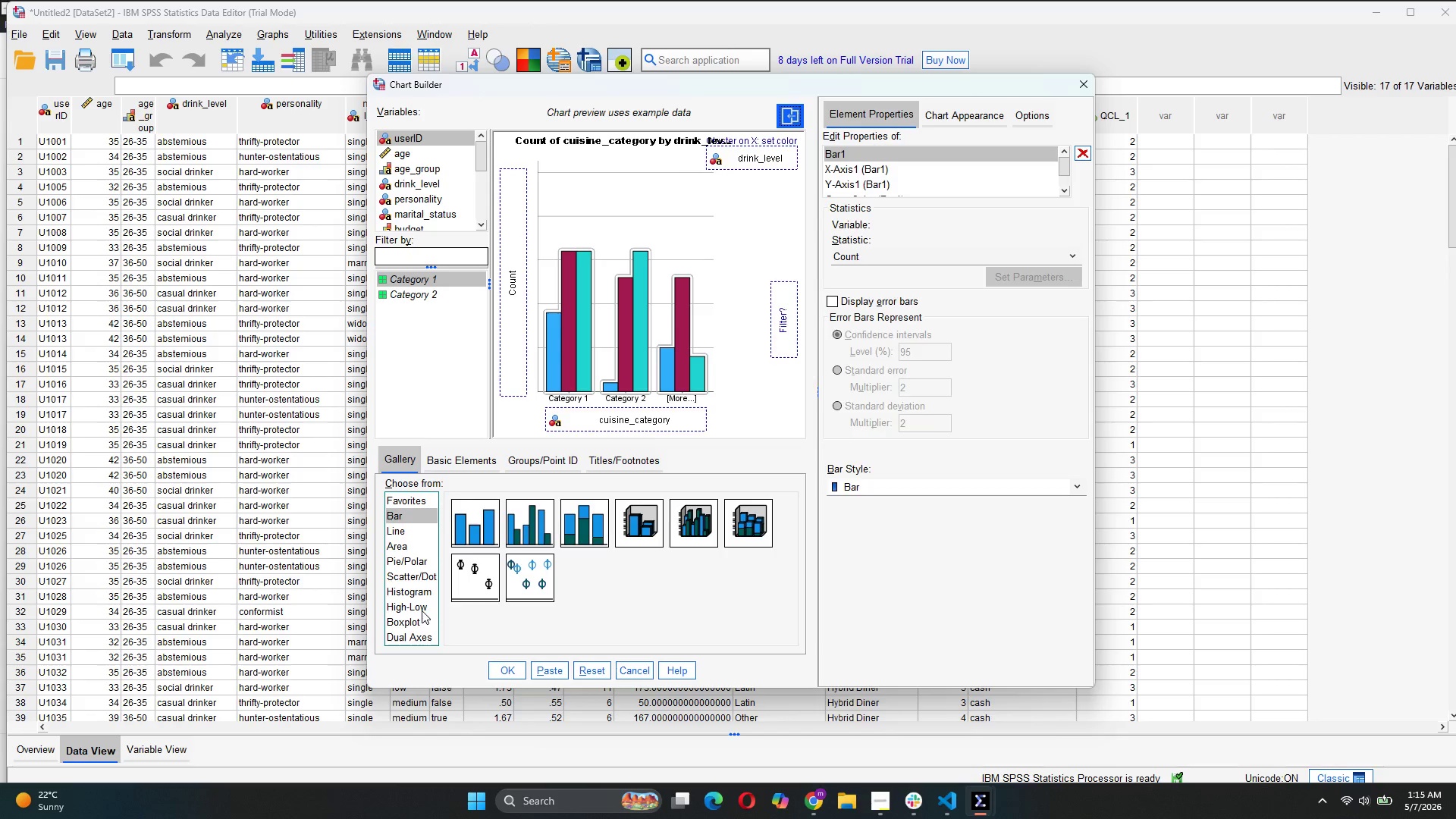 
left_click([1079, 86])
 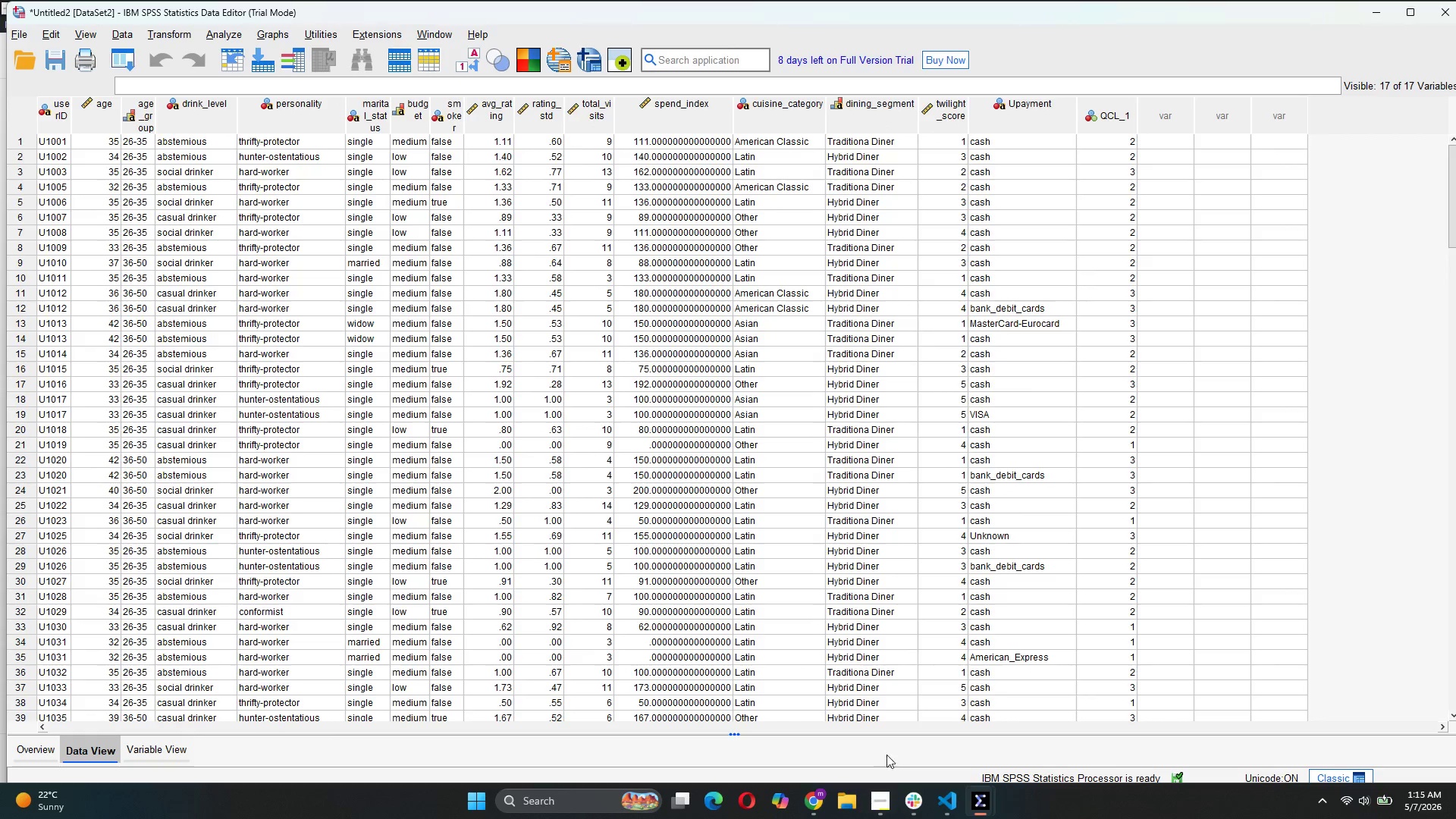 
left_click([876, 817])